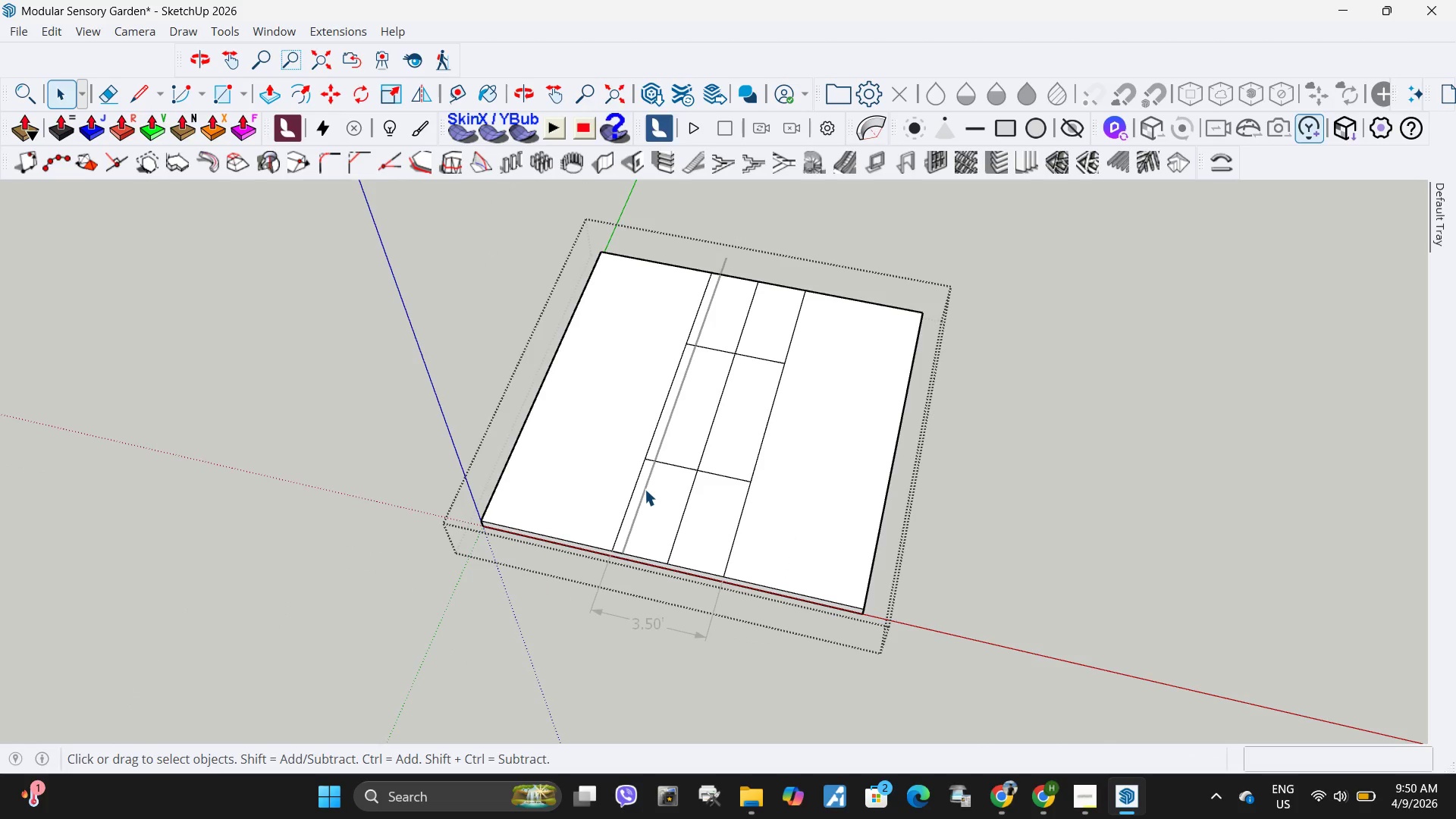 
triple_click([645, 489])
 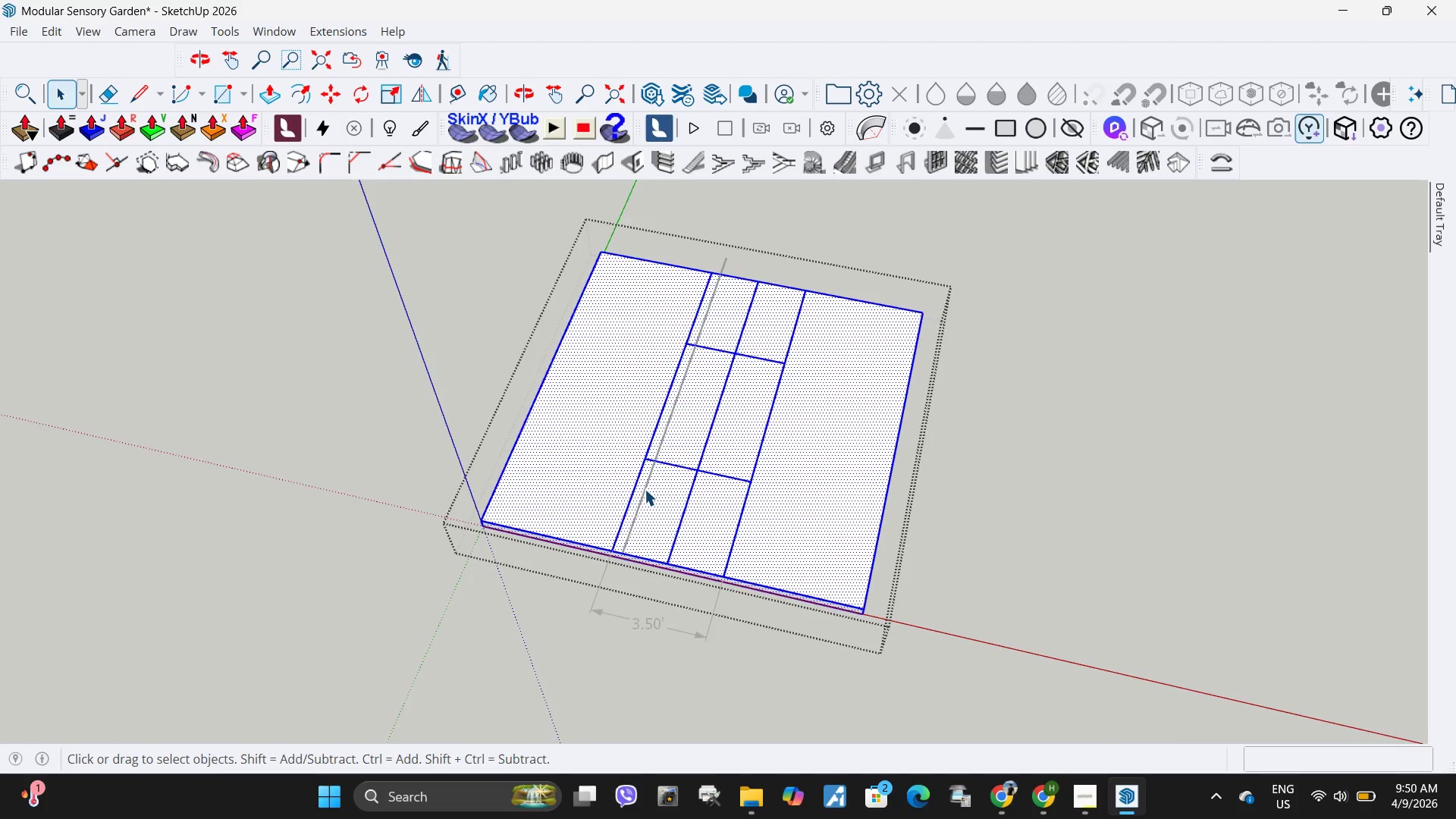 
key(Escape)
 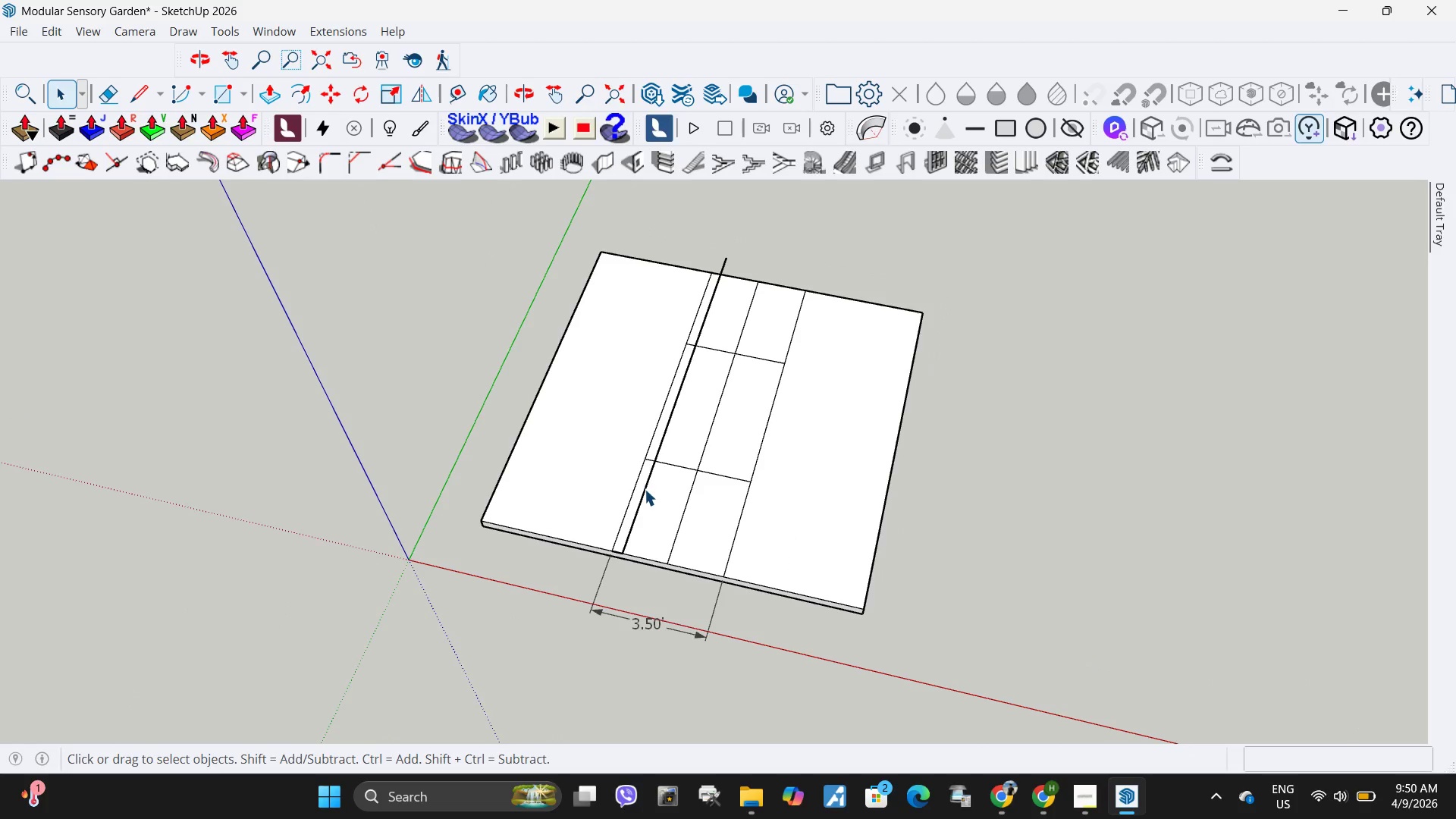 
left_click([645, 489])
 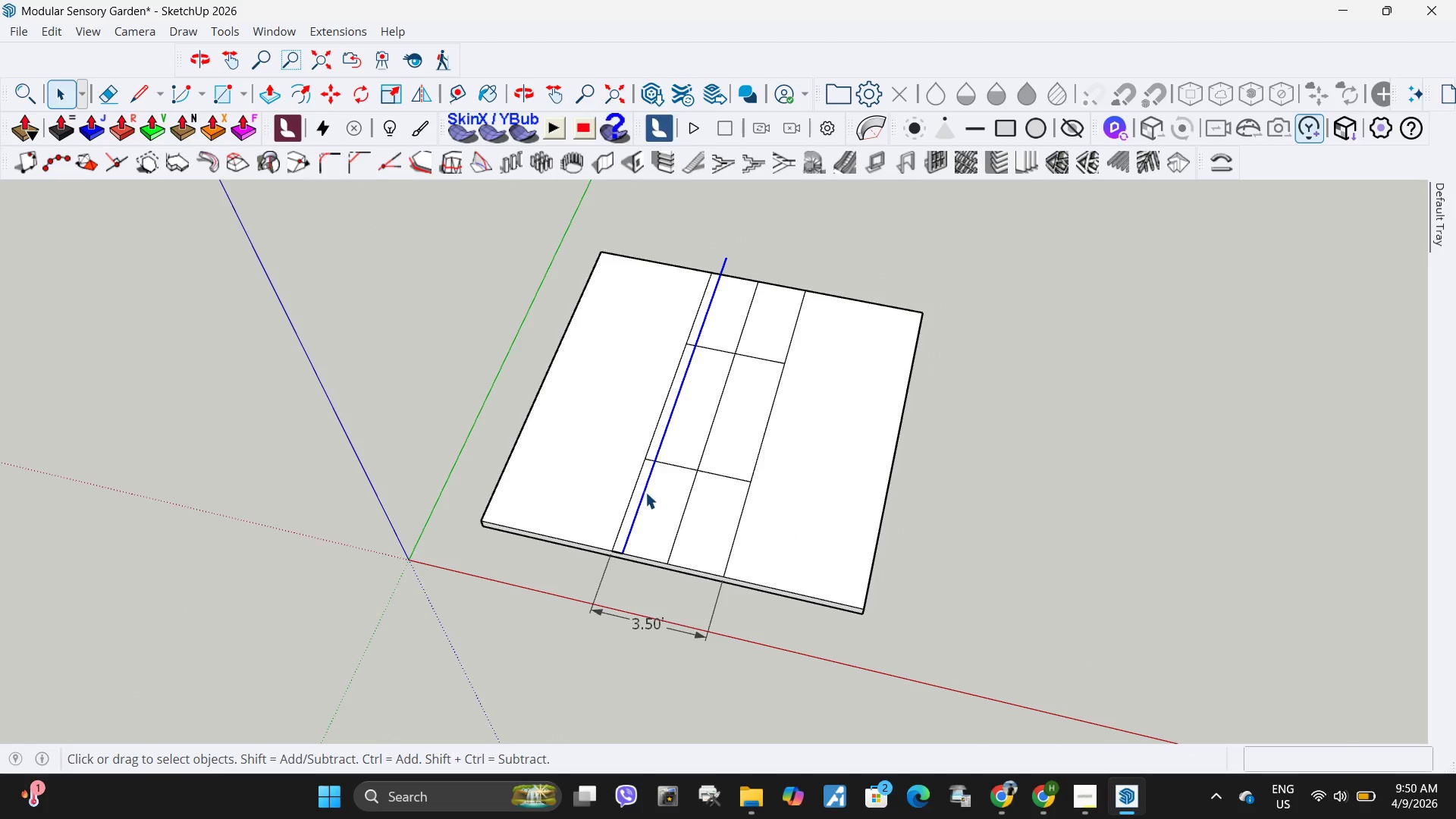 
key(Delete)
 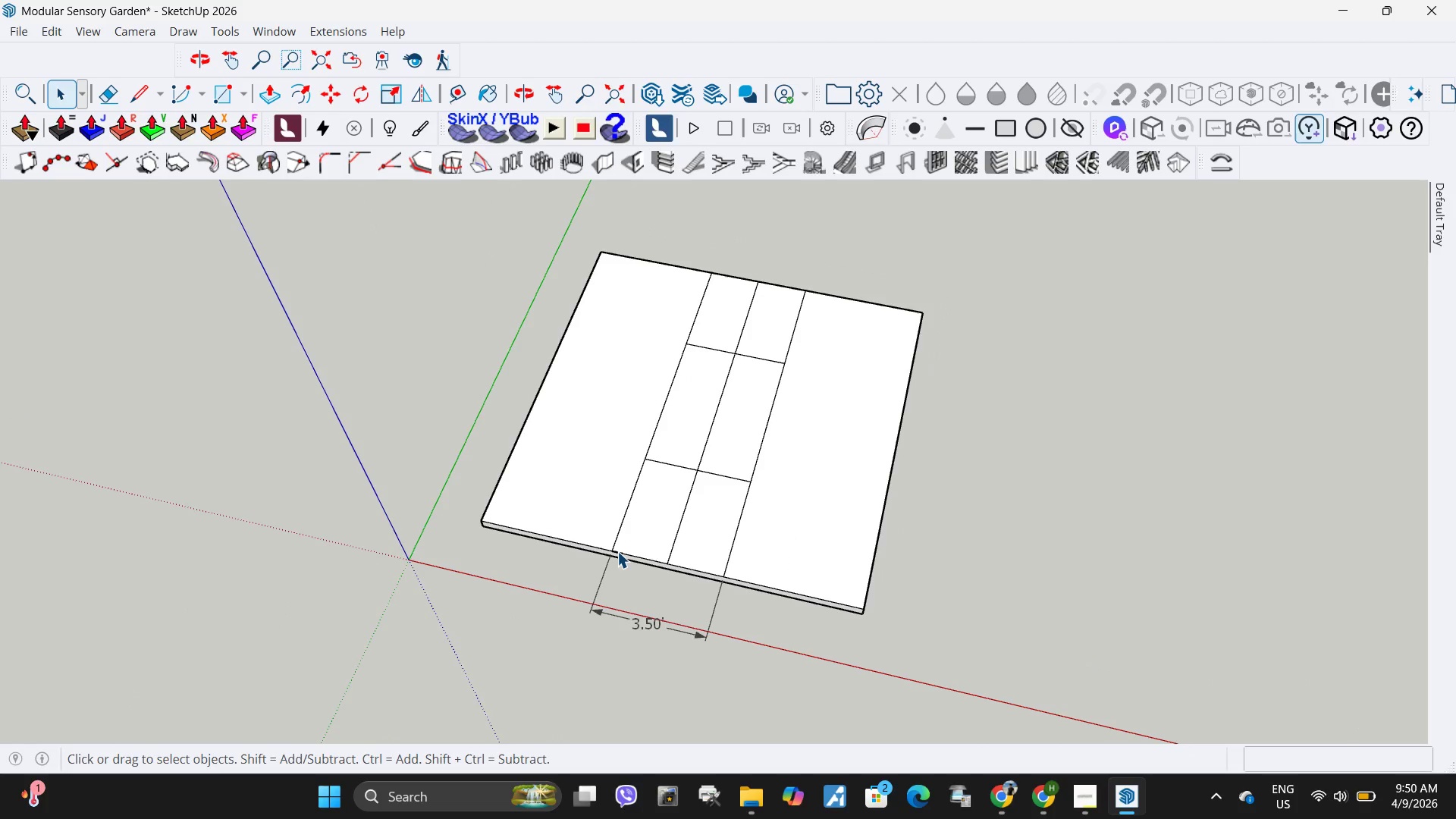 
left_click([617, 551])
 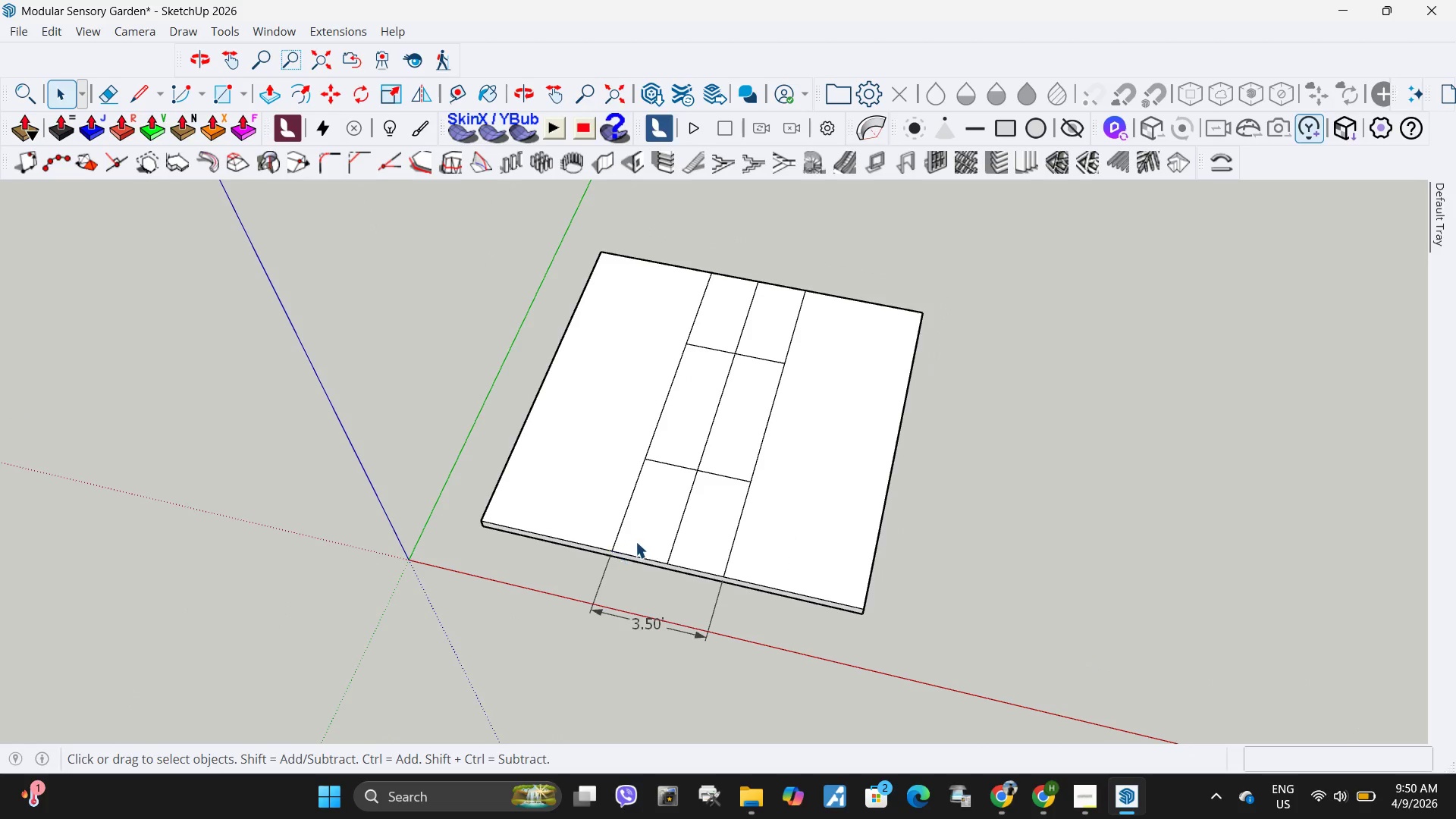 
key(Delete)
 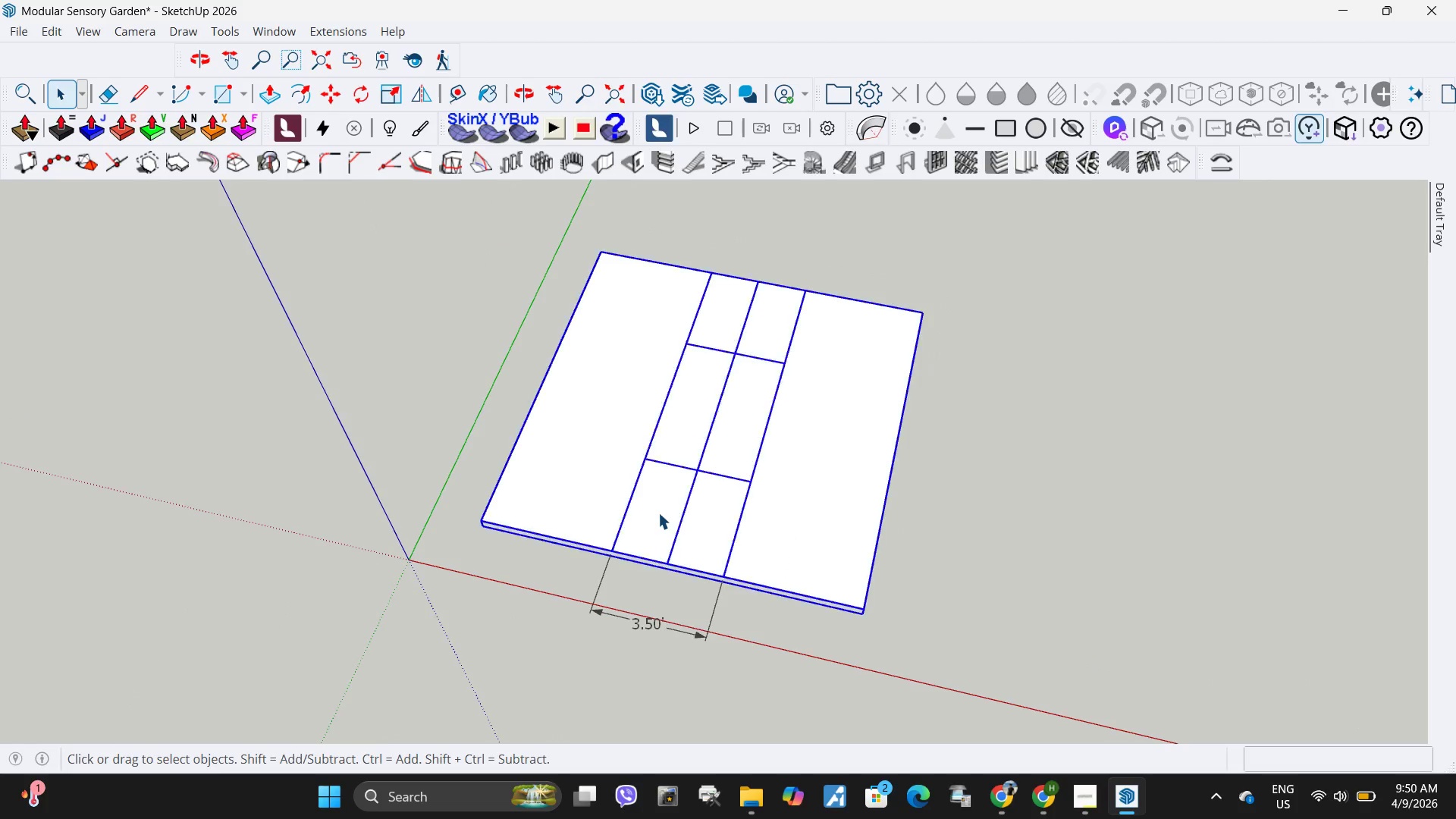 
double_click([658, 513])
 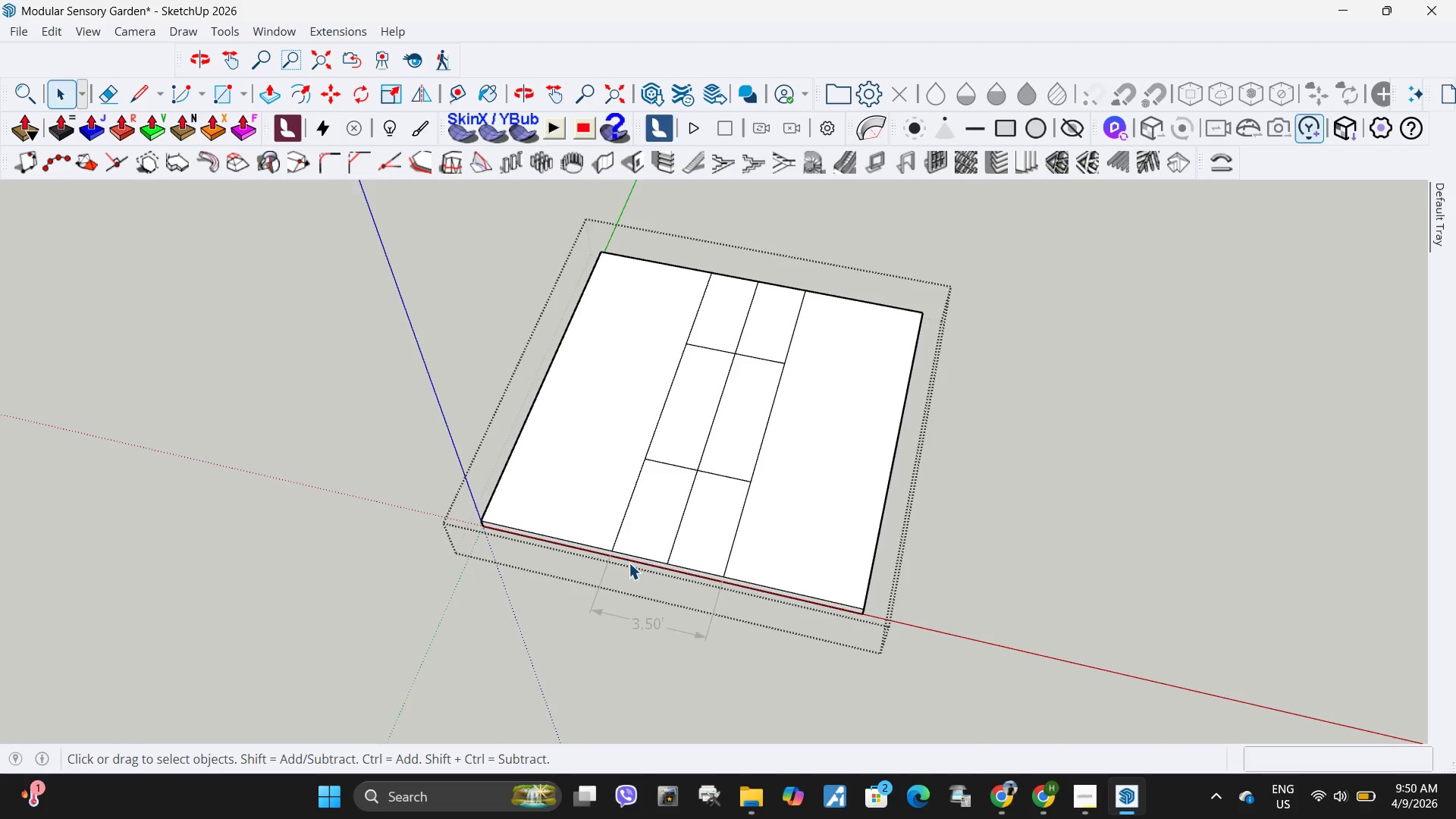 
key(L)
 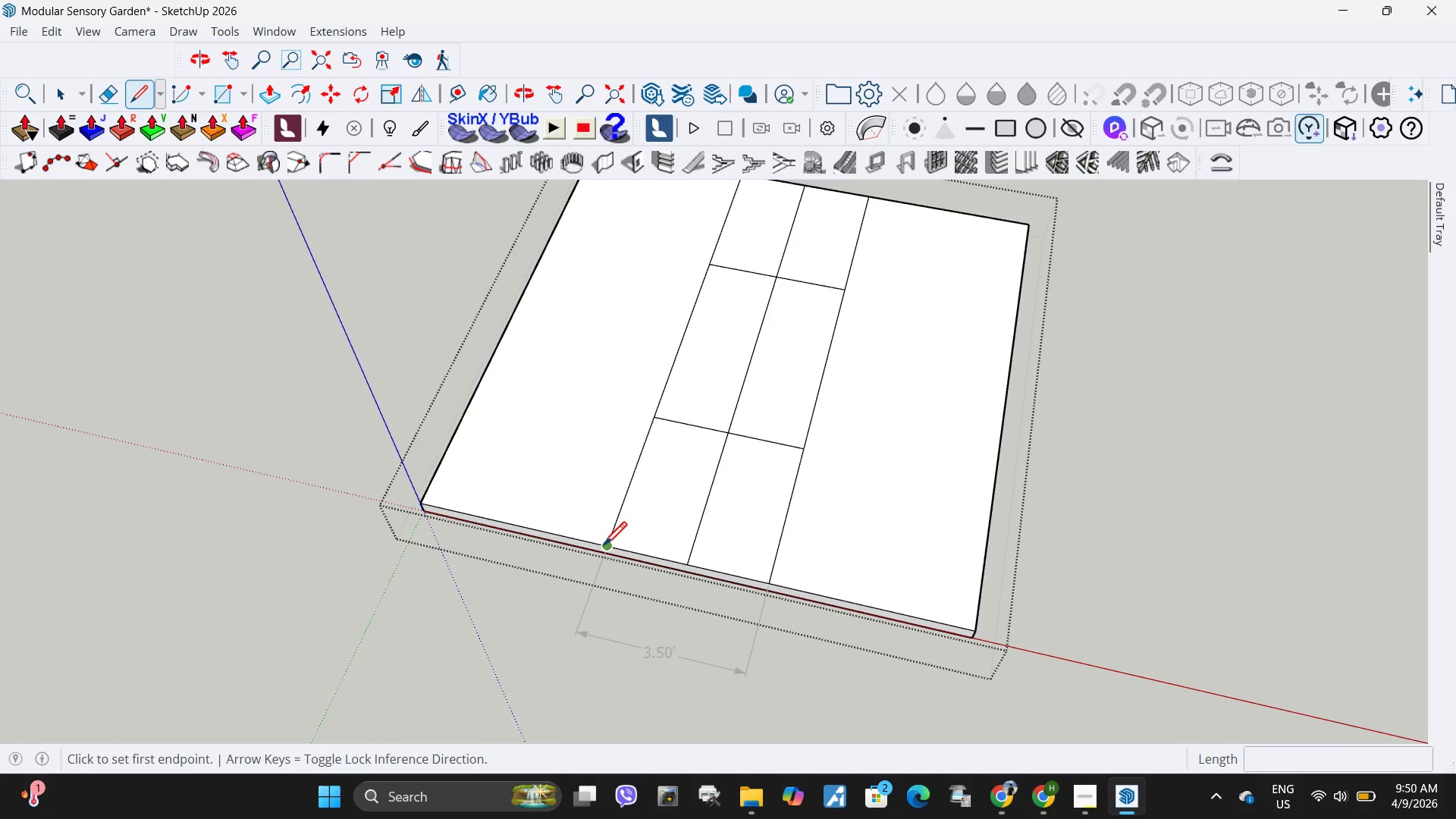 
scroll: coordinate [623, 562], scroll_direction: up, amount: 4.0
 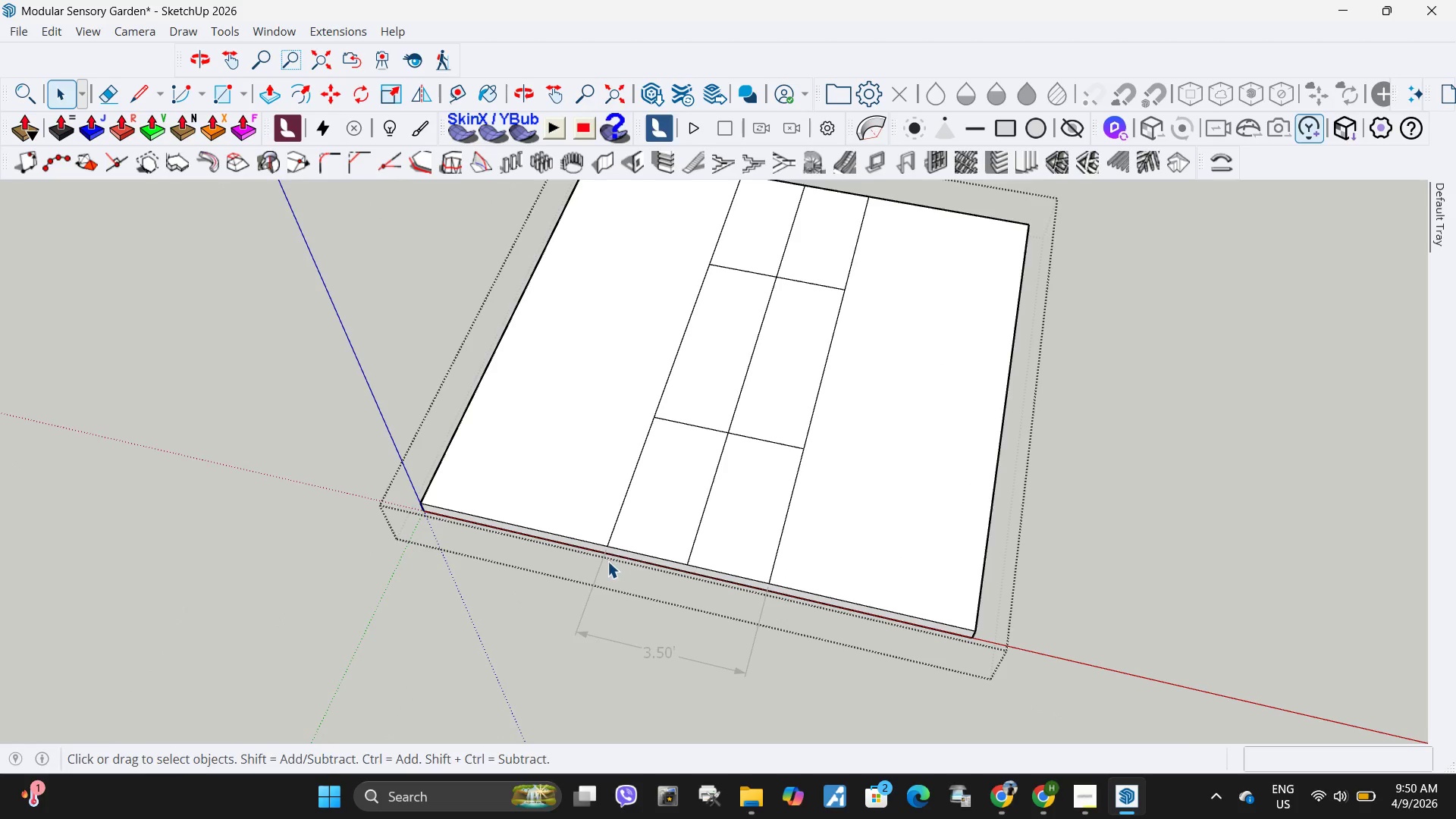 
left_click([604, 548])
 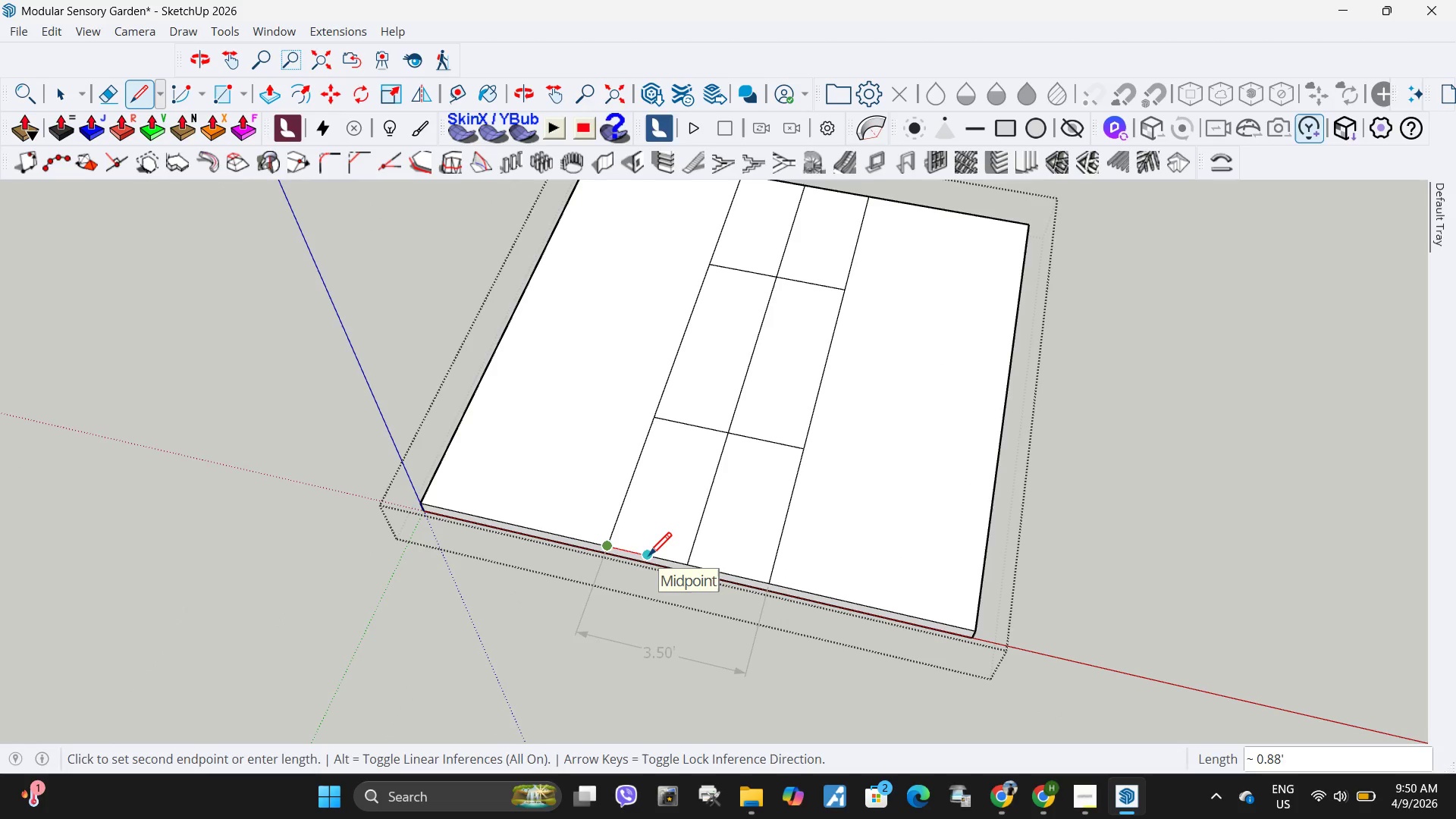 
key(4)
 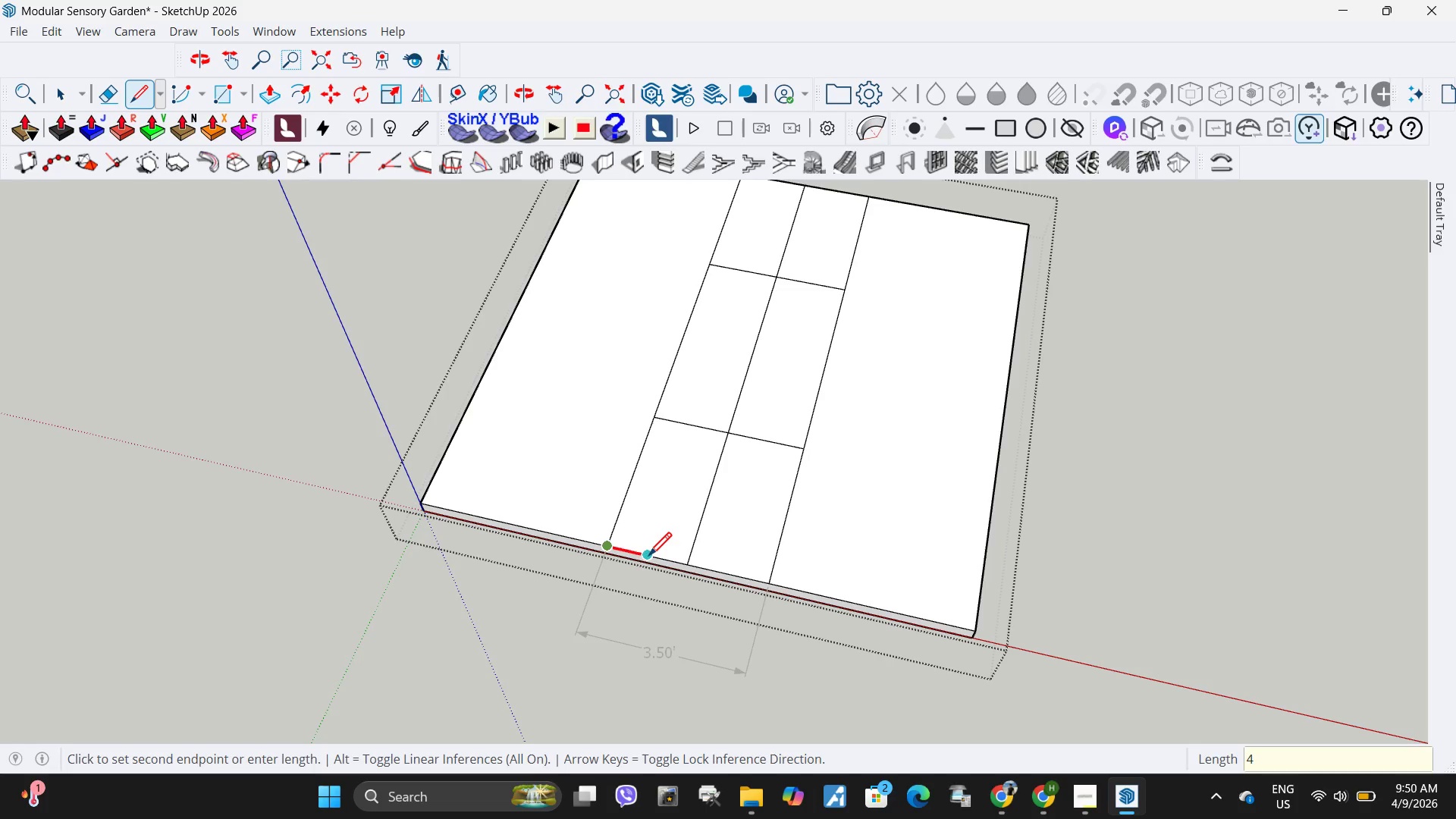 
key(Shift+ShiftRight)
 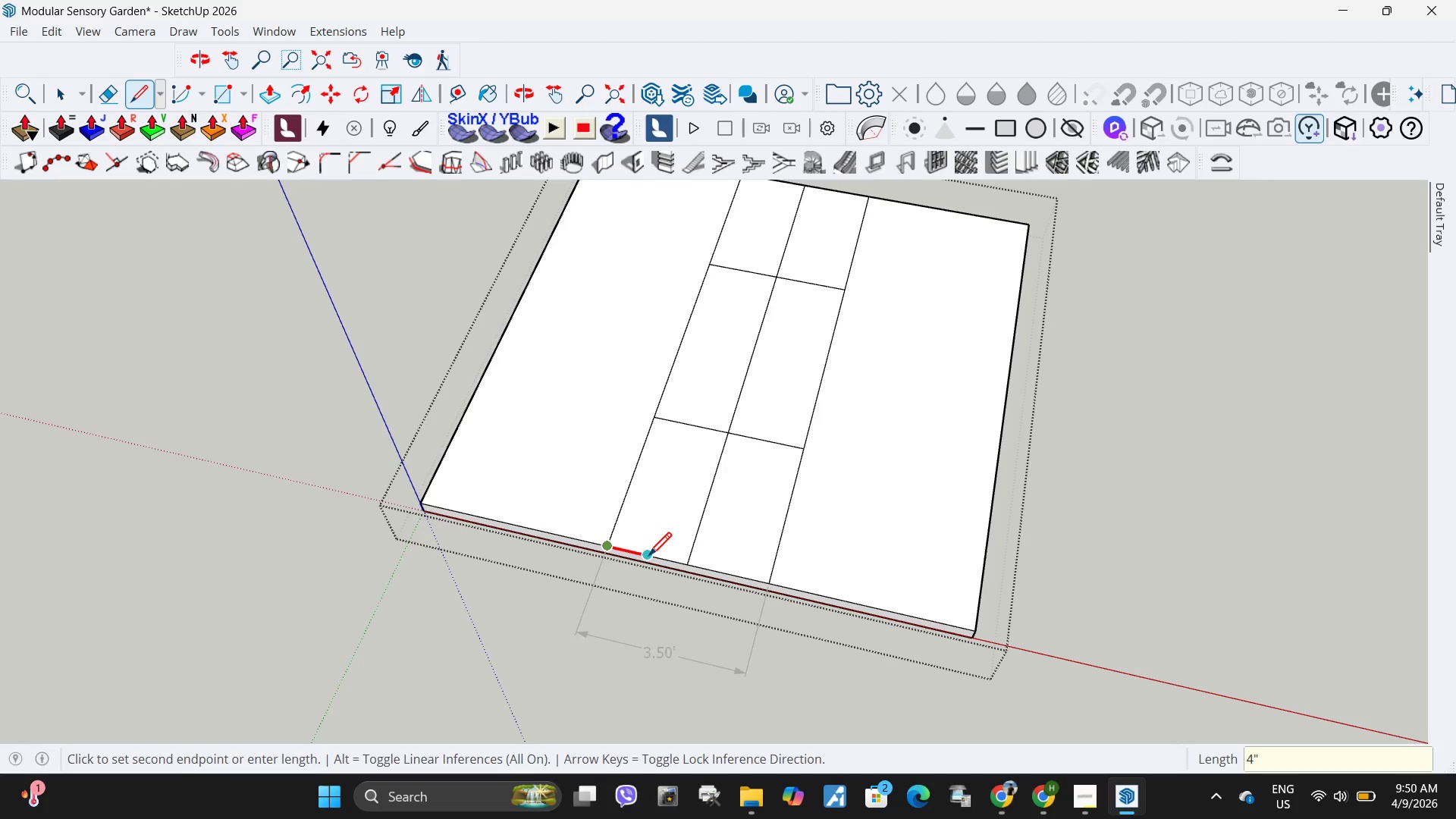 
key(Shift+Quote)
 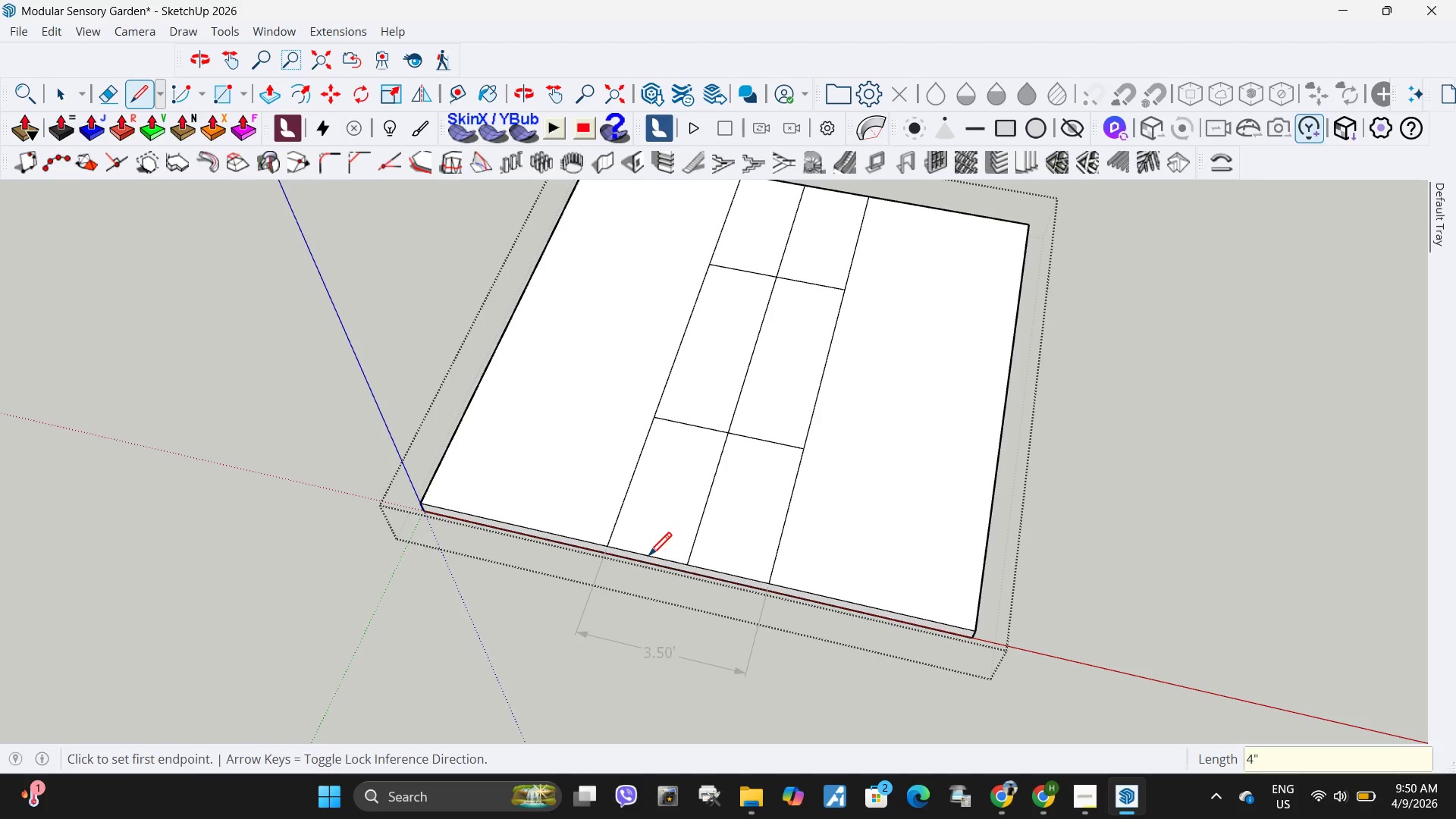 
key(Enter)
 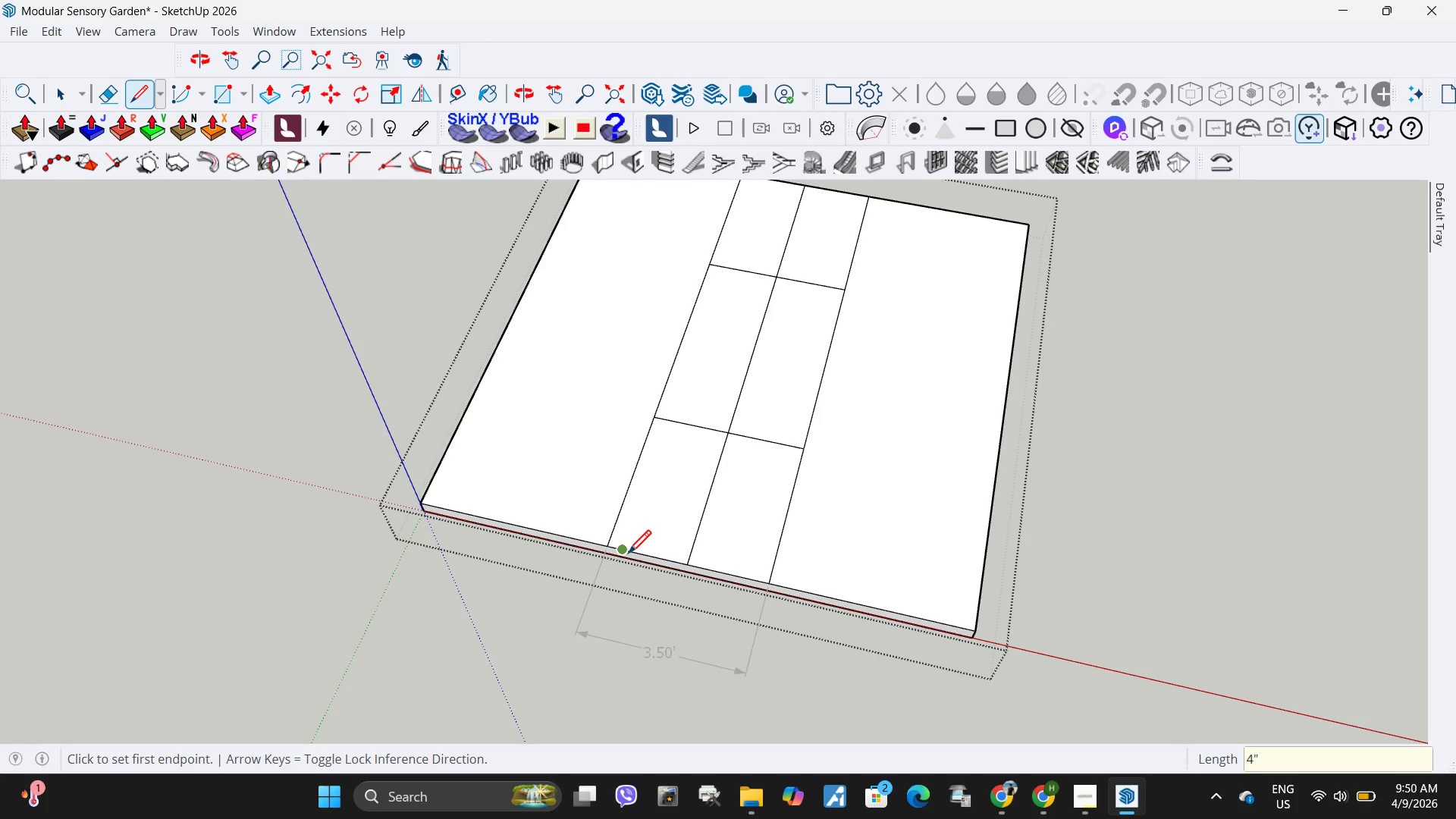 
left_click([626, 556])
 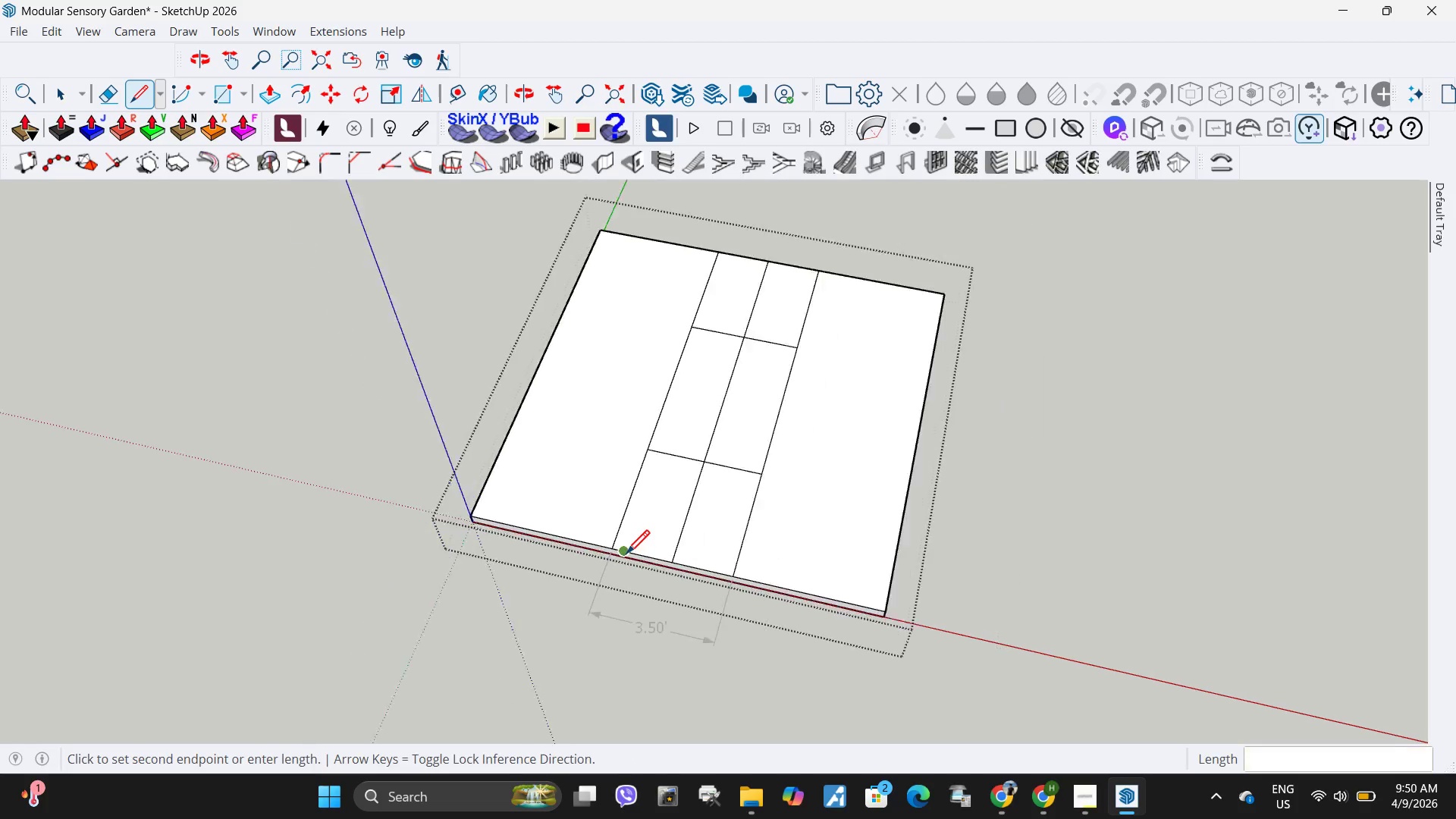 
scroll: coordinate [626, 556], scroll_direction: down, amount: 5.0
 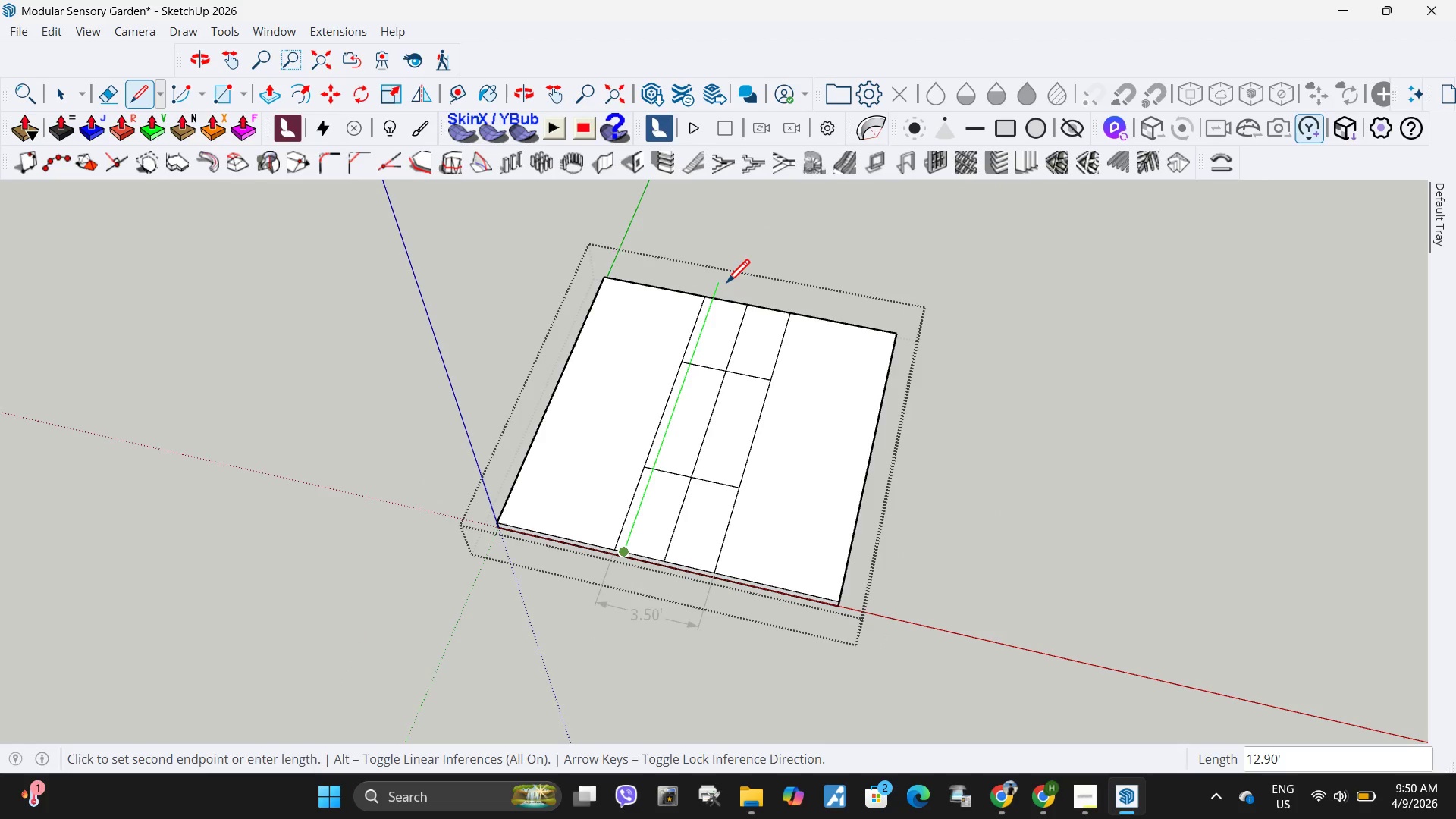 
left_click([726, 285])
 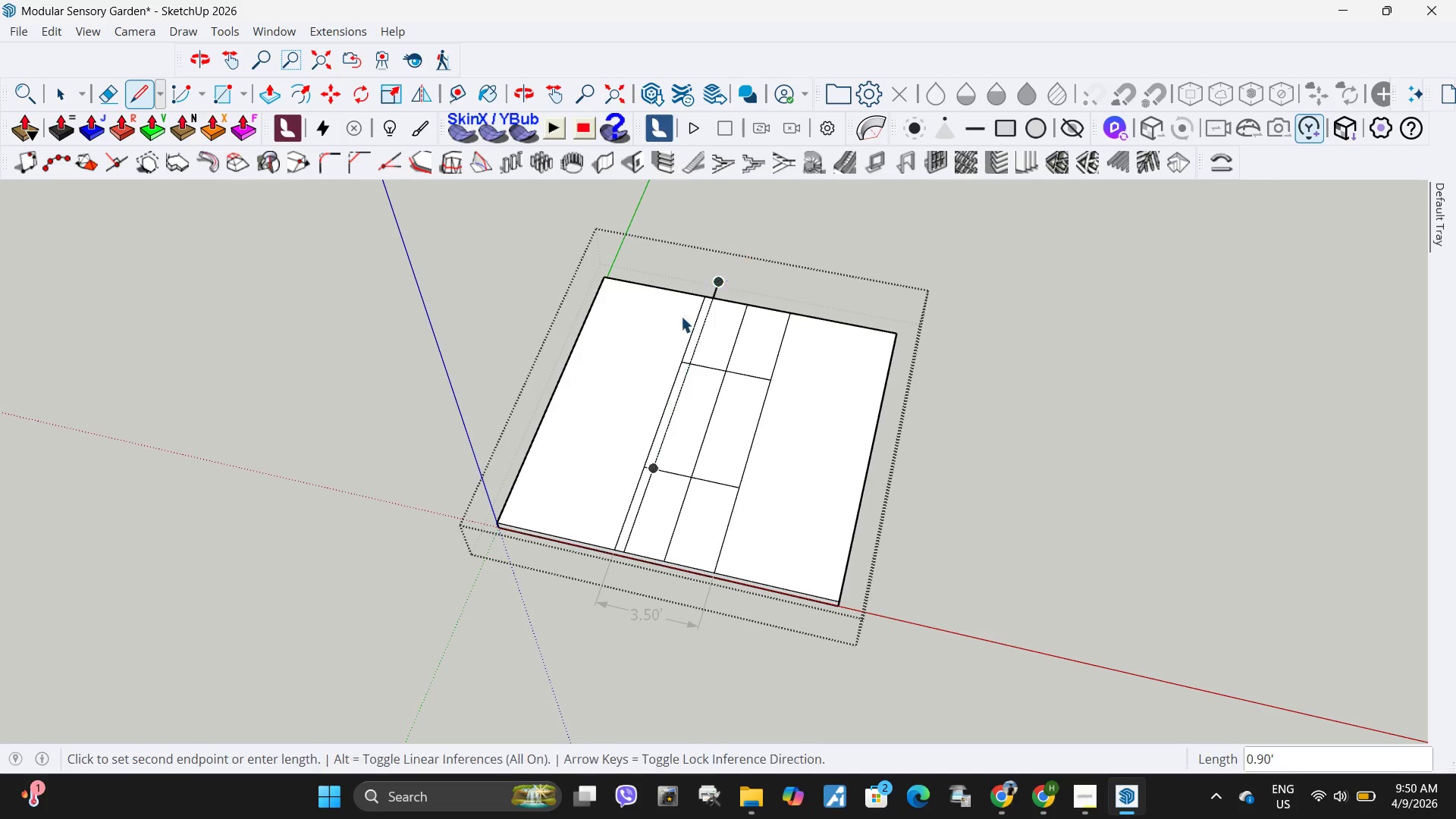 
key(Space)
 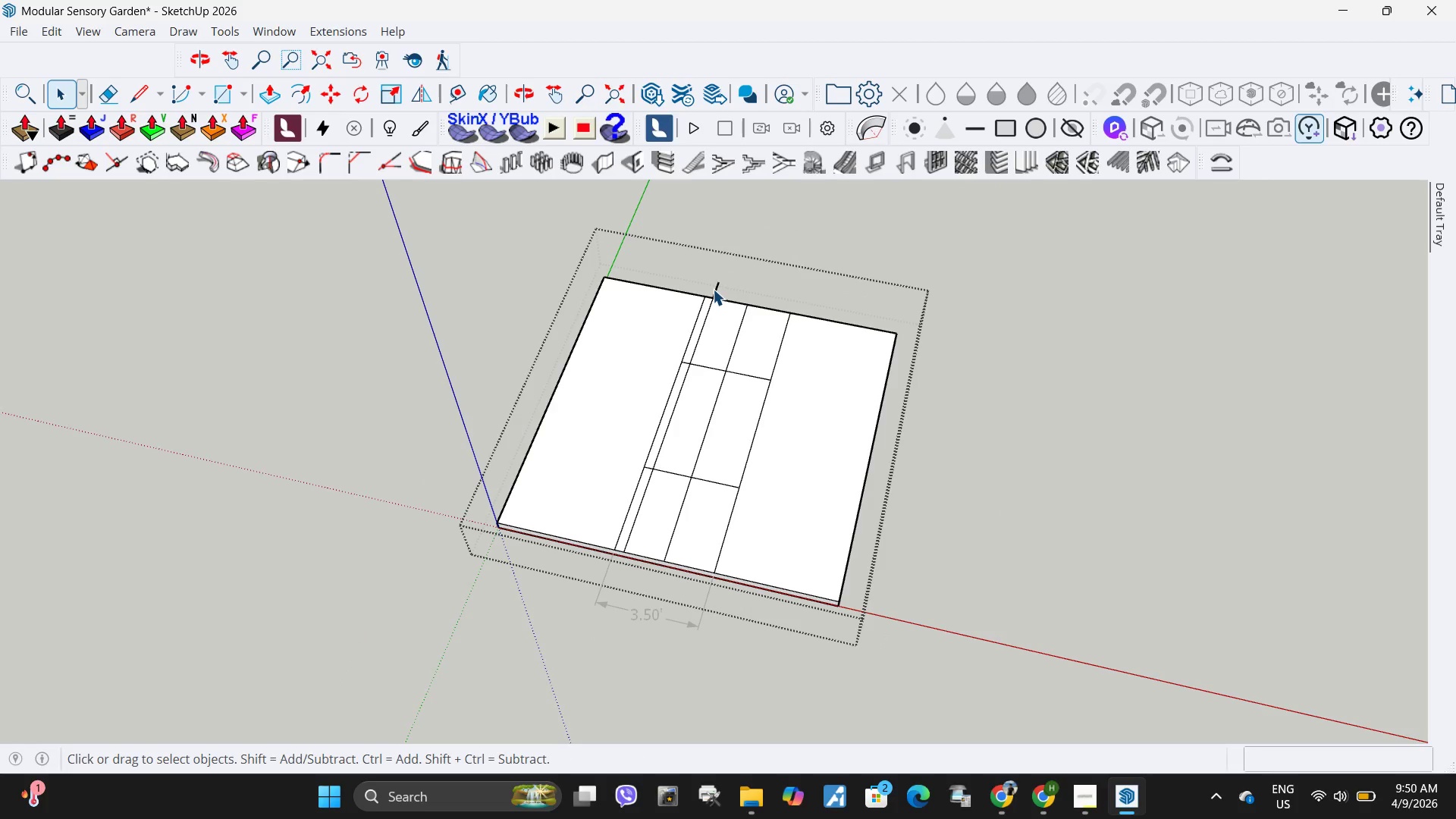 
left_click([713, 289])
 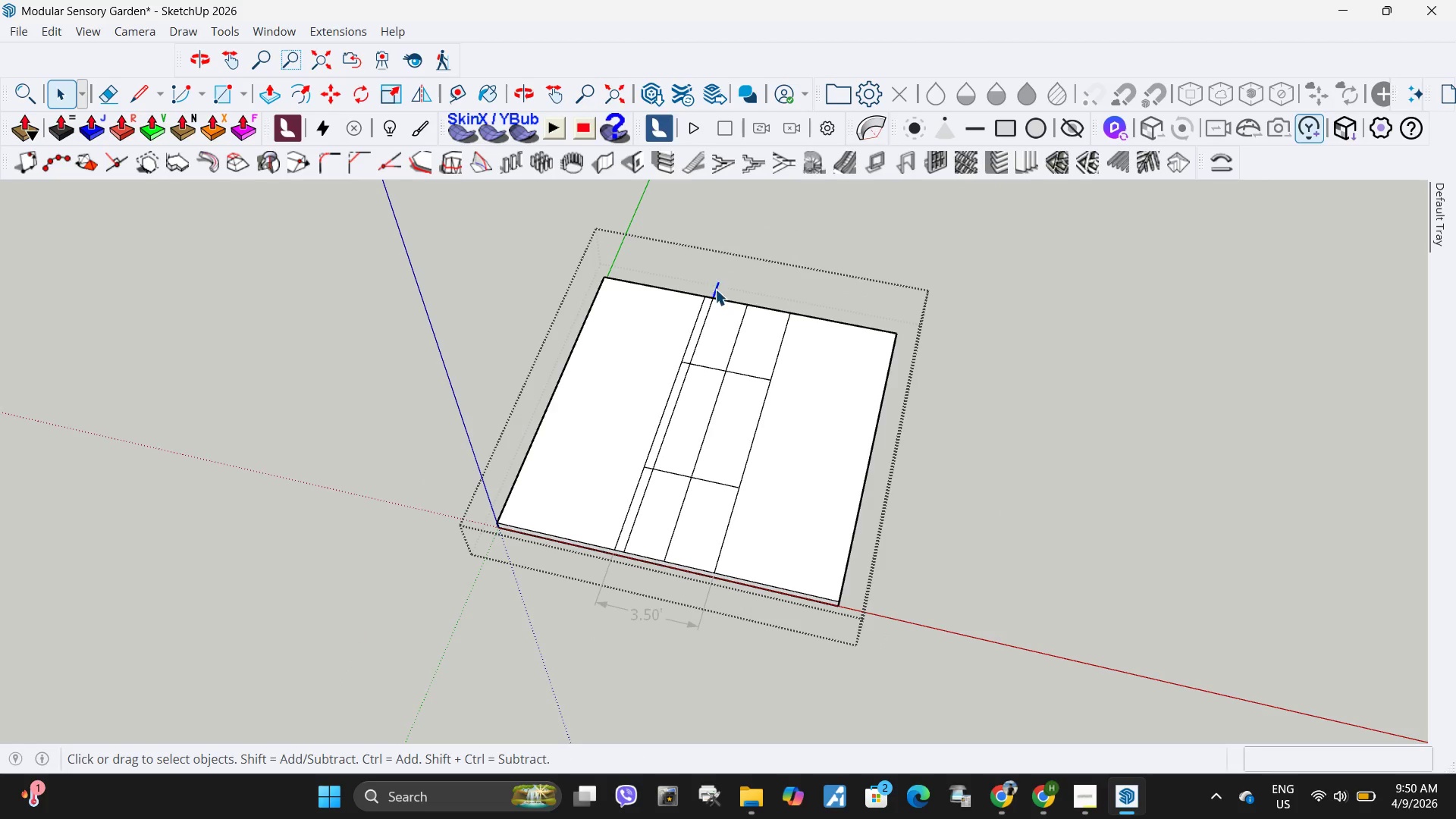 
key(Delete)
 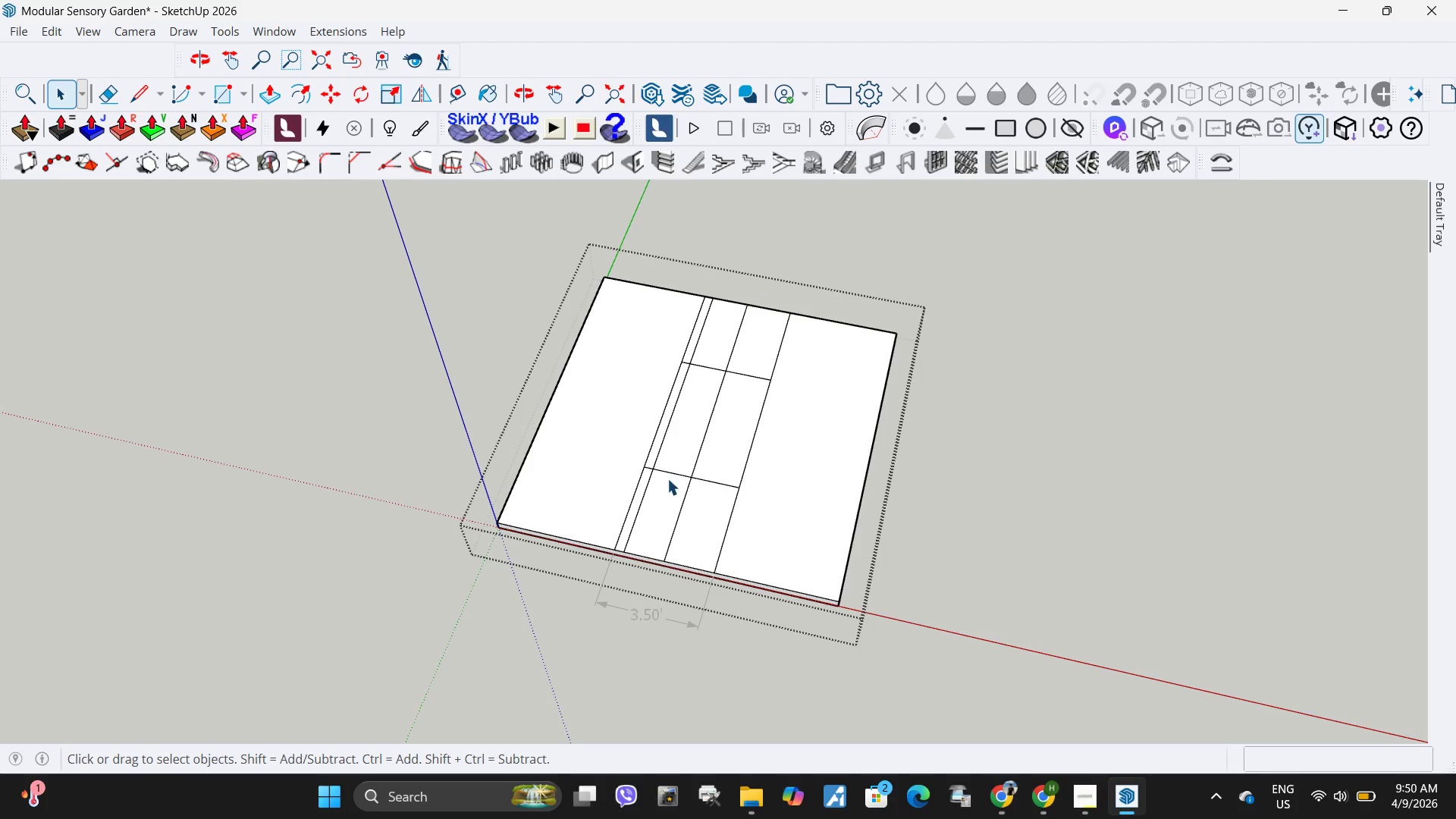 
scroll: coordinate [708, 584], scroll_direction: up, amount: 8.0
 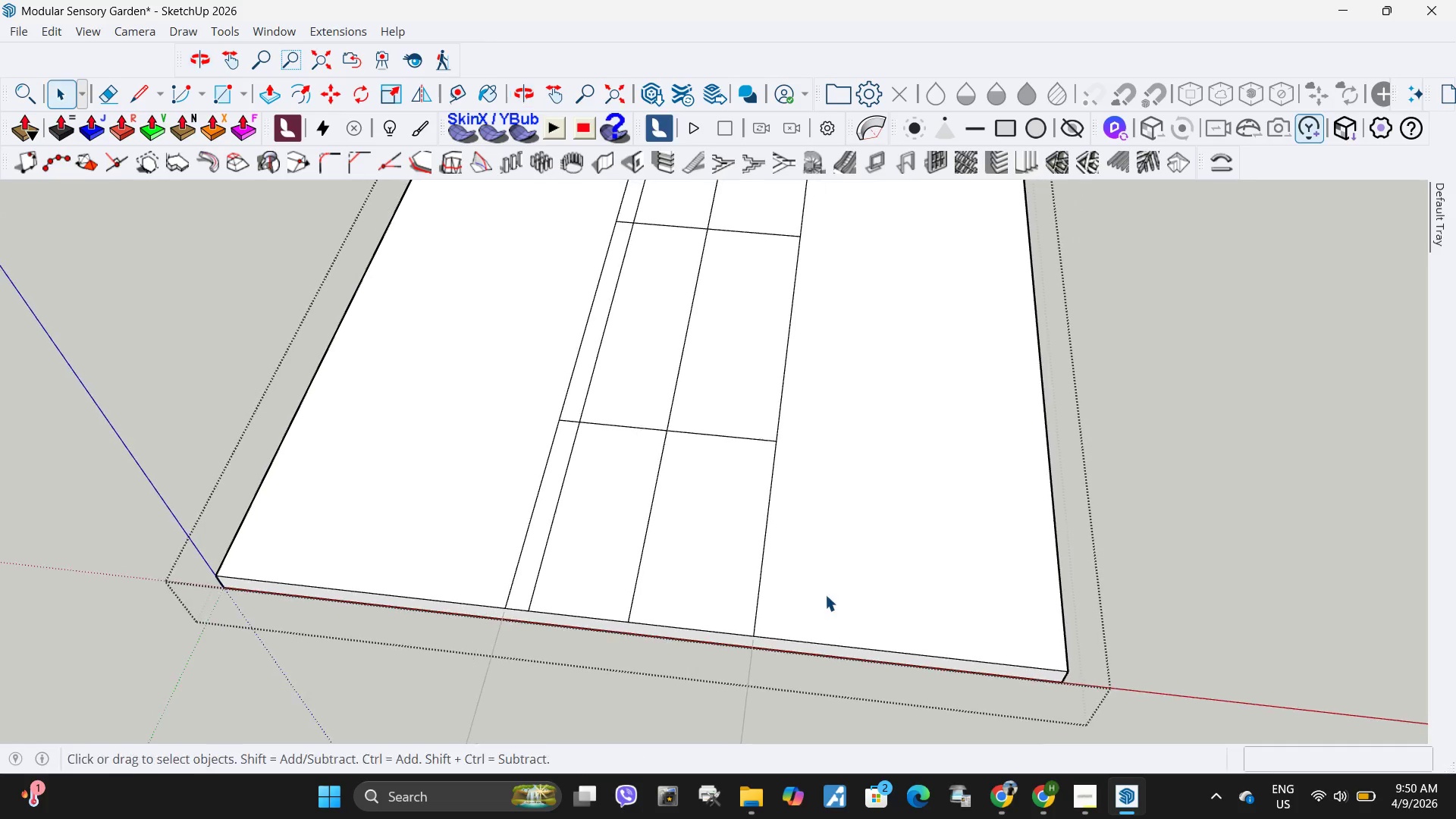 
key(L)
 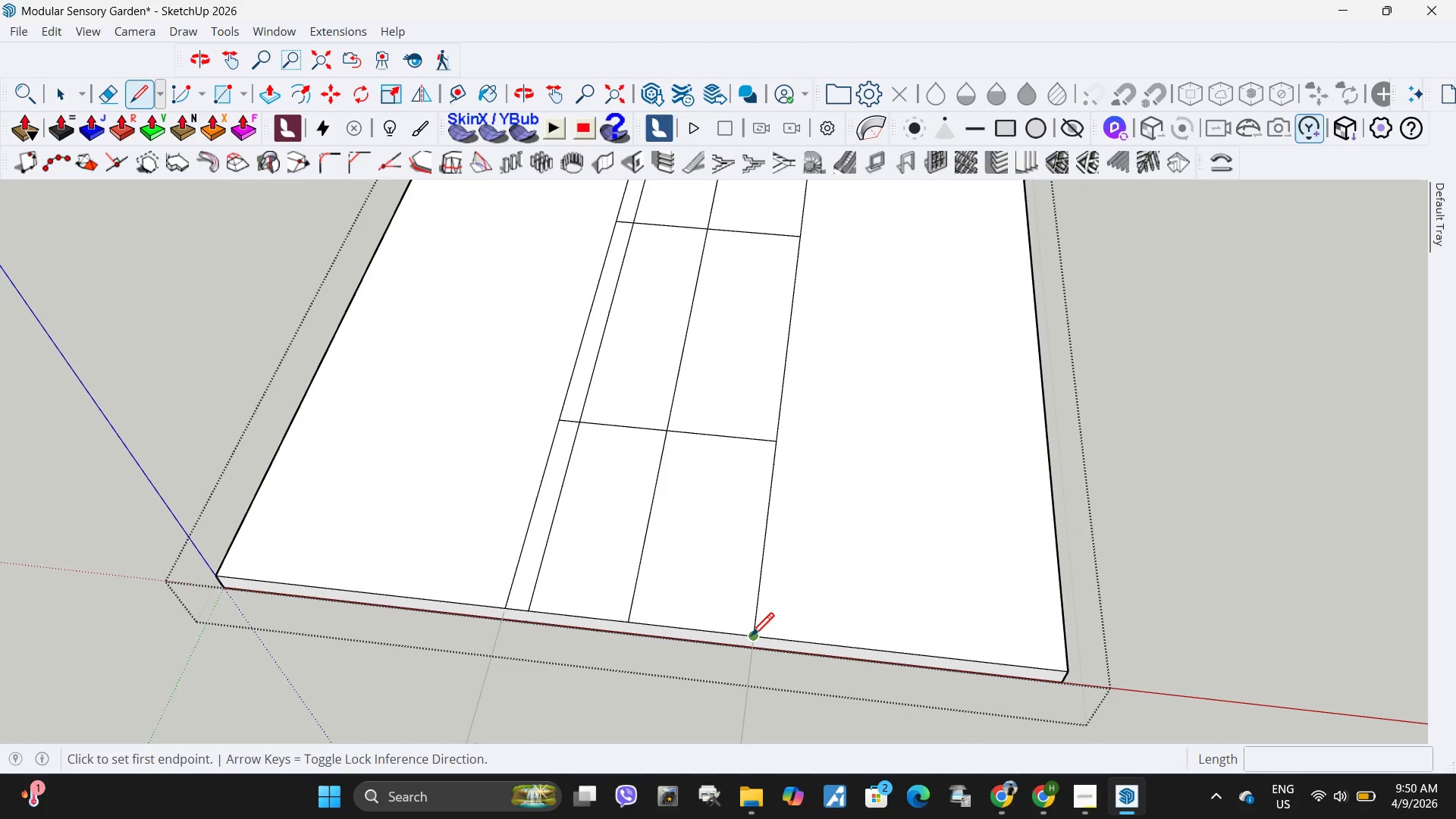 
left_click([753, 636])
 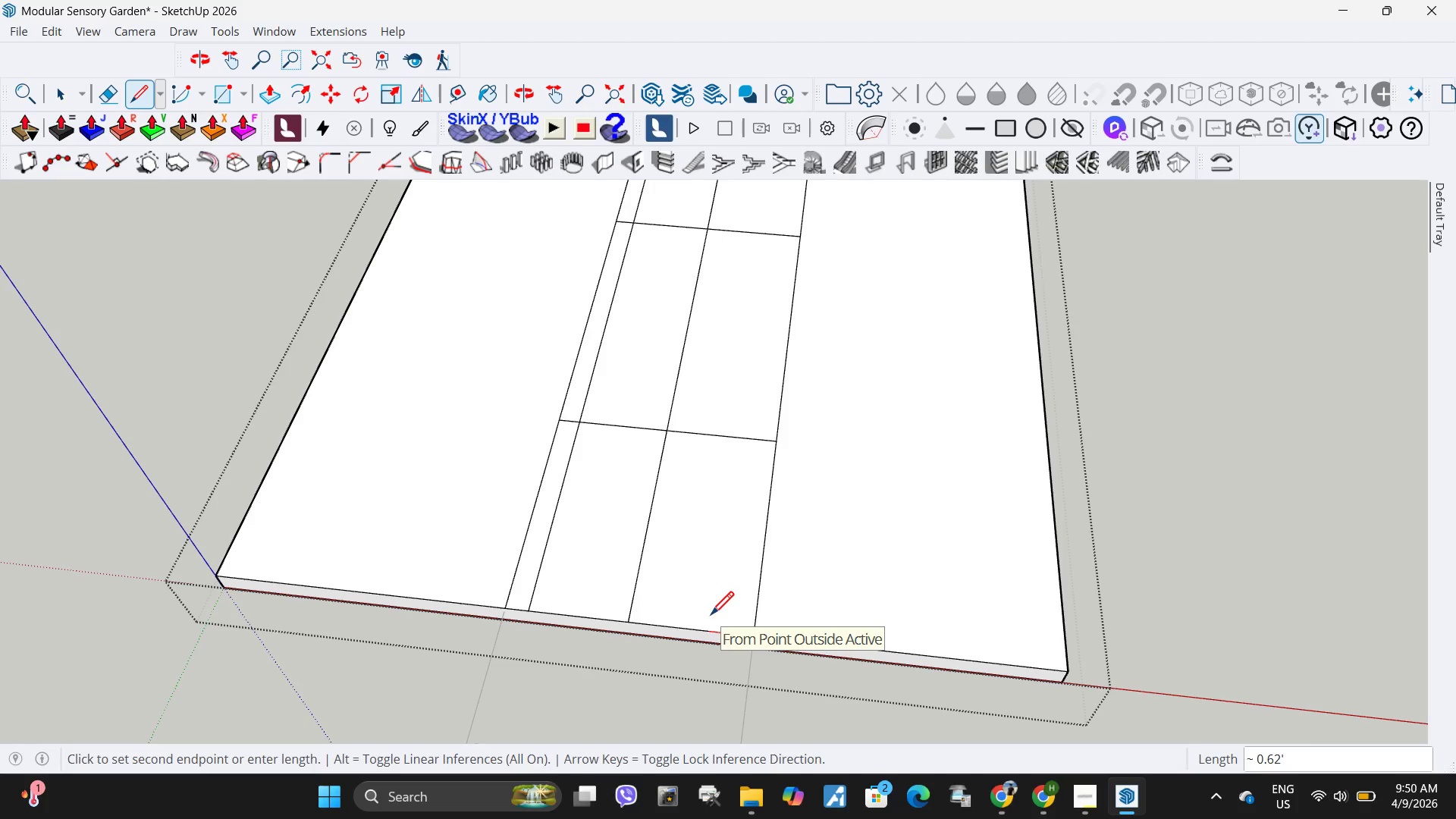 
key(4)
 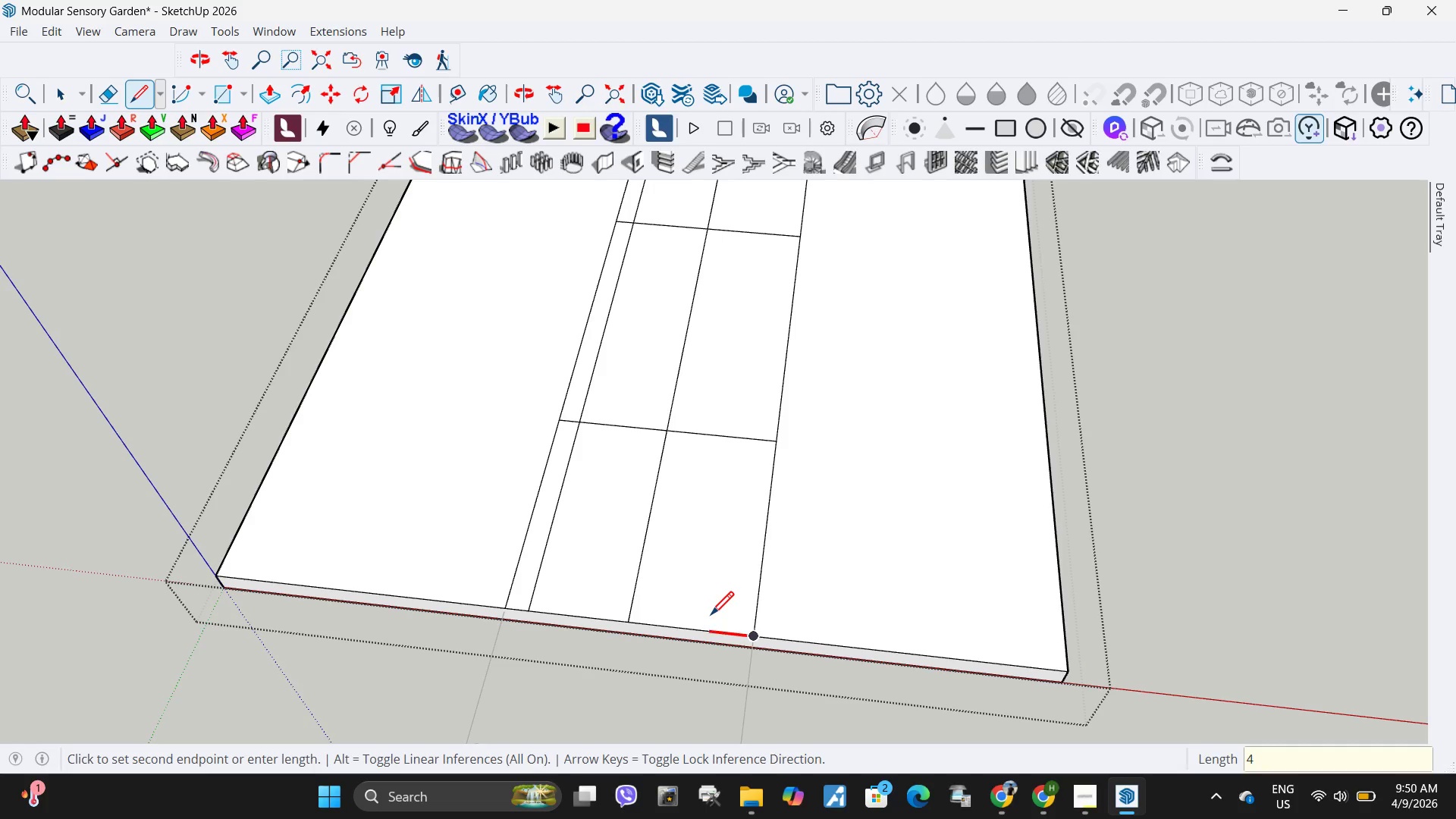 
key(Shift+ShiftRight)
 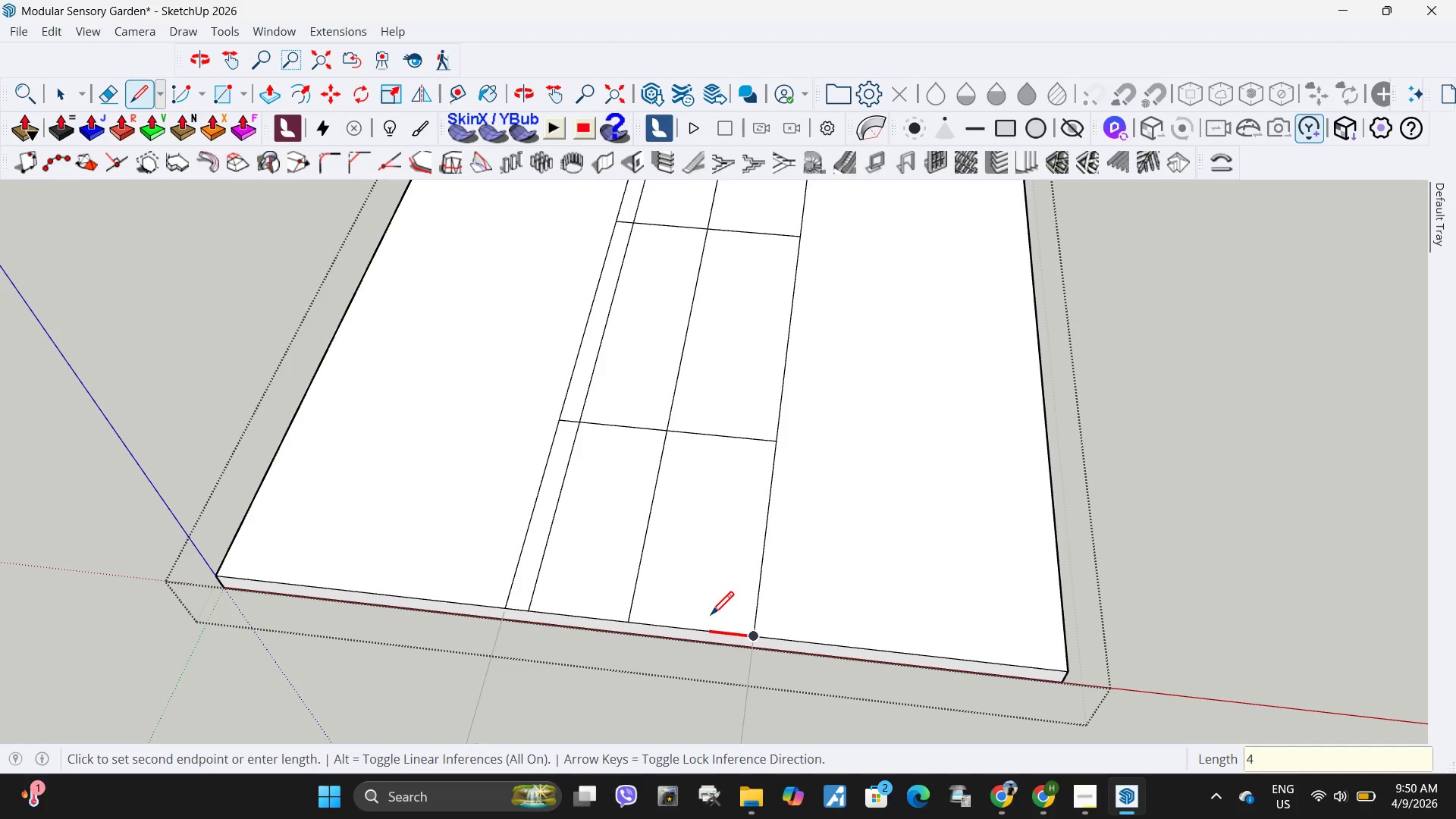 
key(Shift+Quote)
 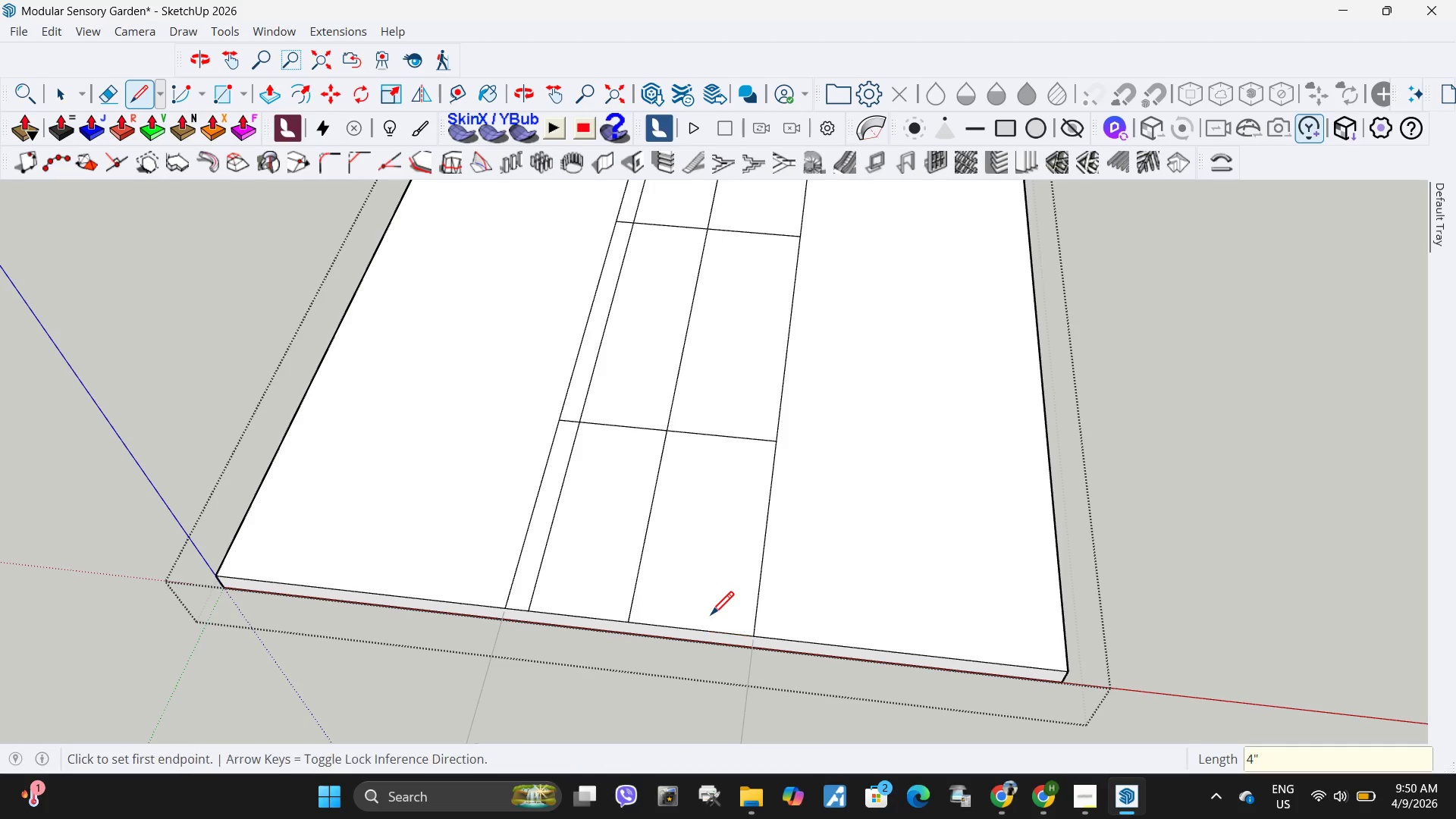 
key(Enter)
 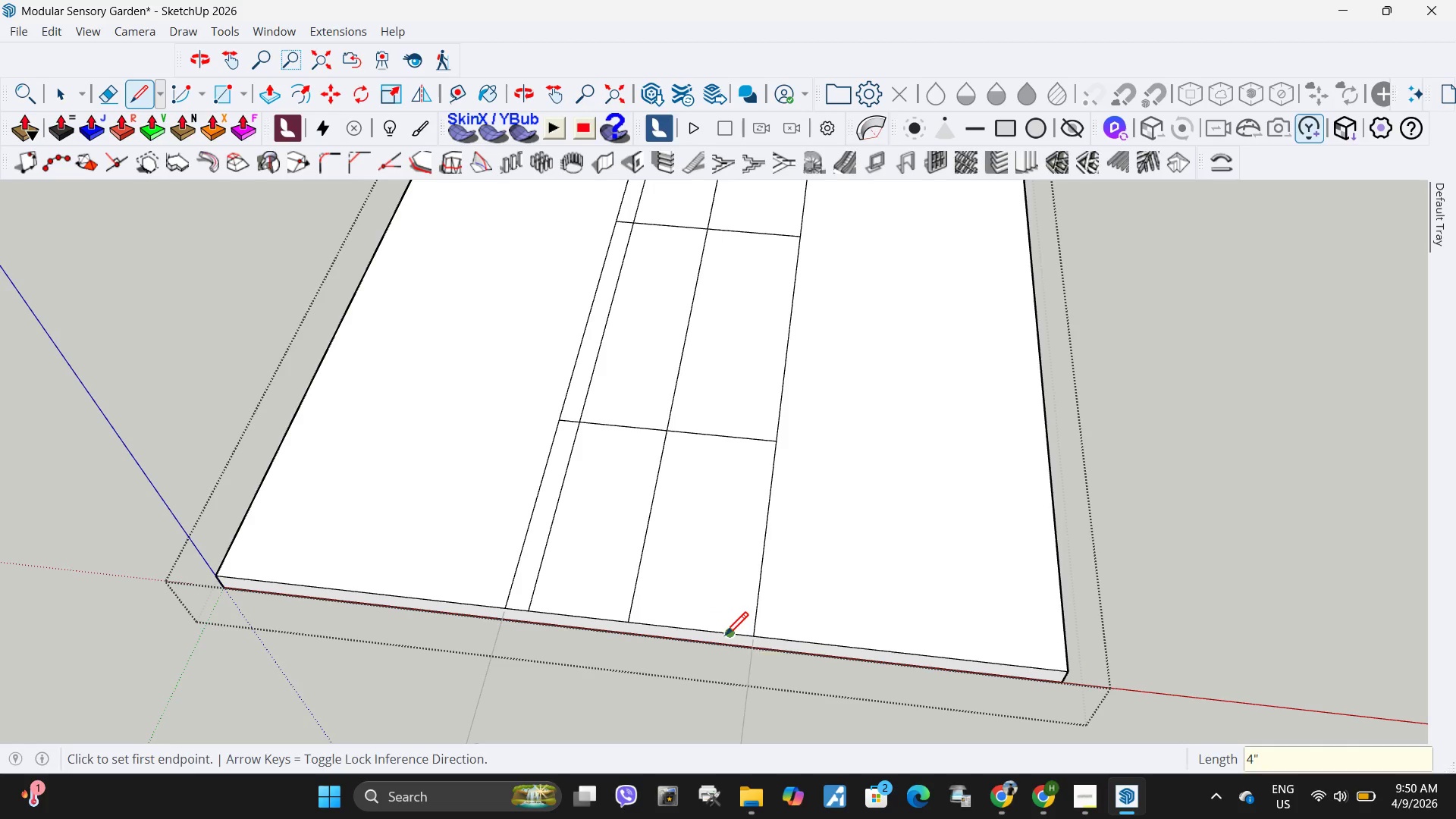 
left_click([730, 636])
 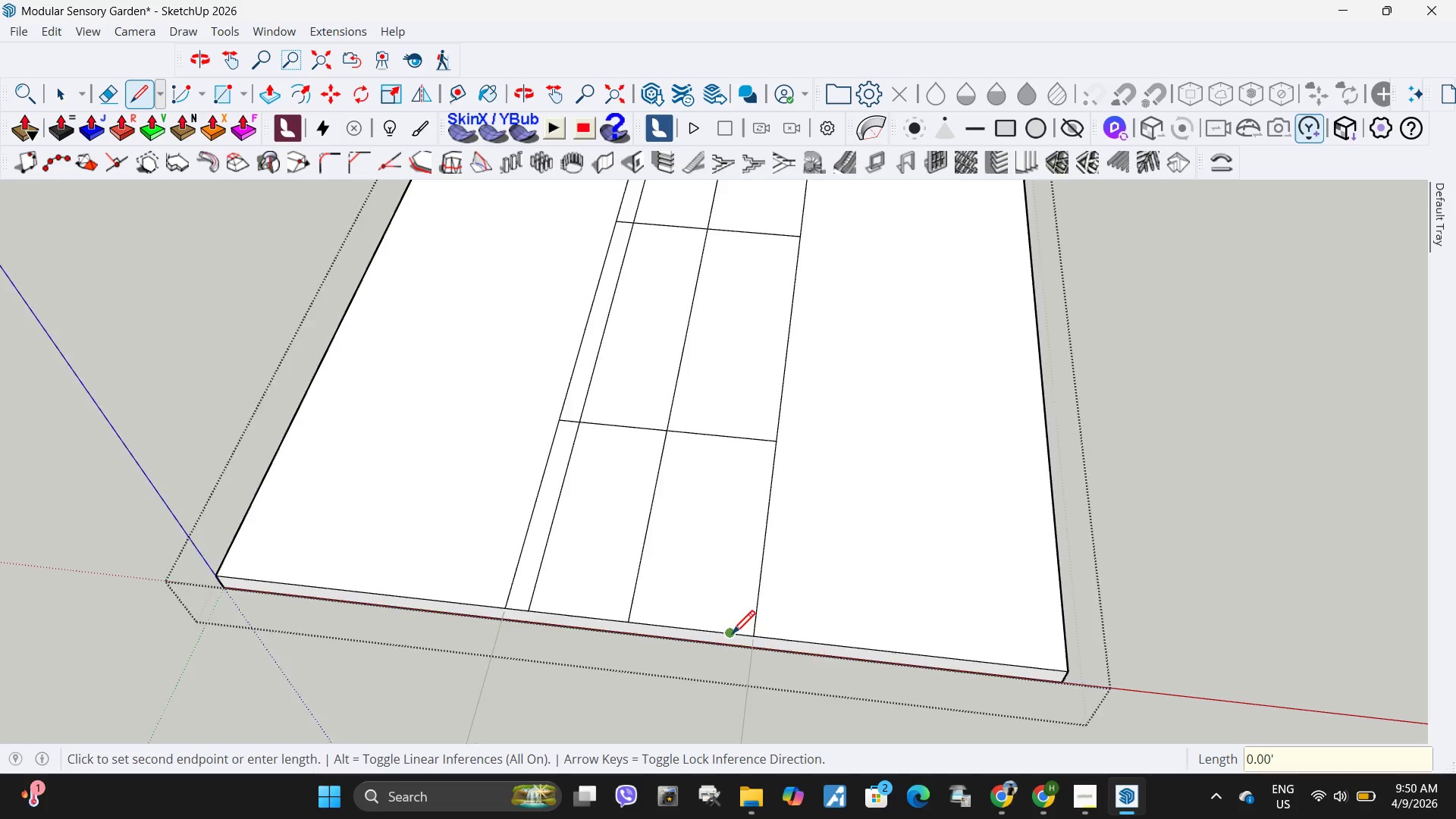 
scroll: coordinate [732, 636], scroll_direction: down, amount: 6.0
 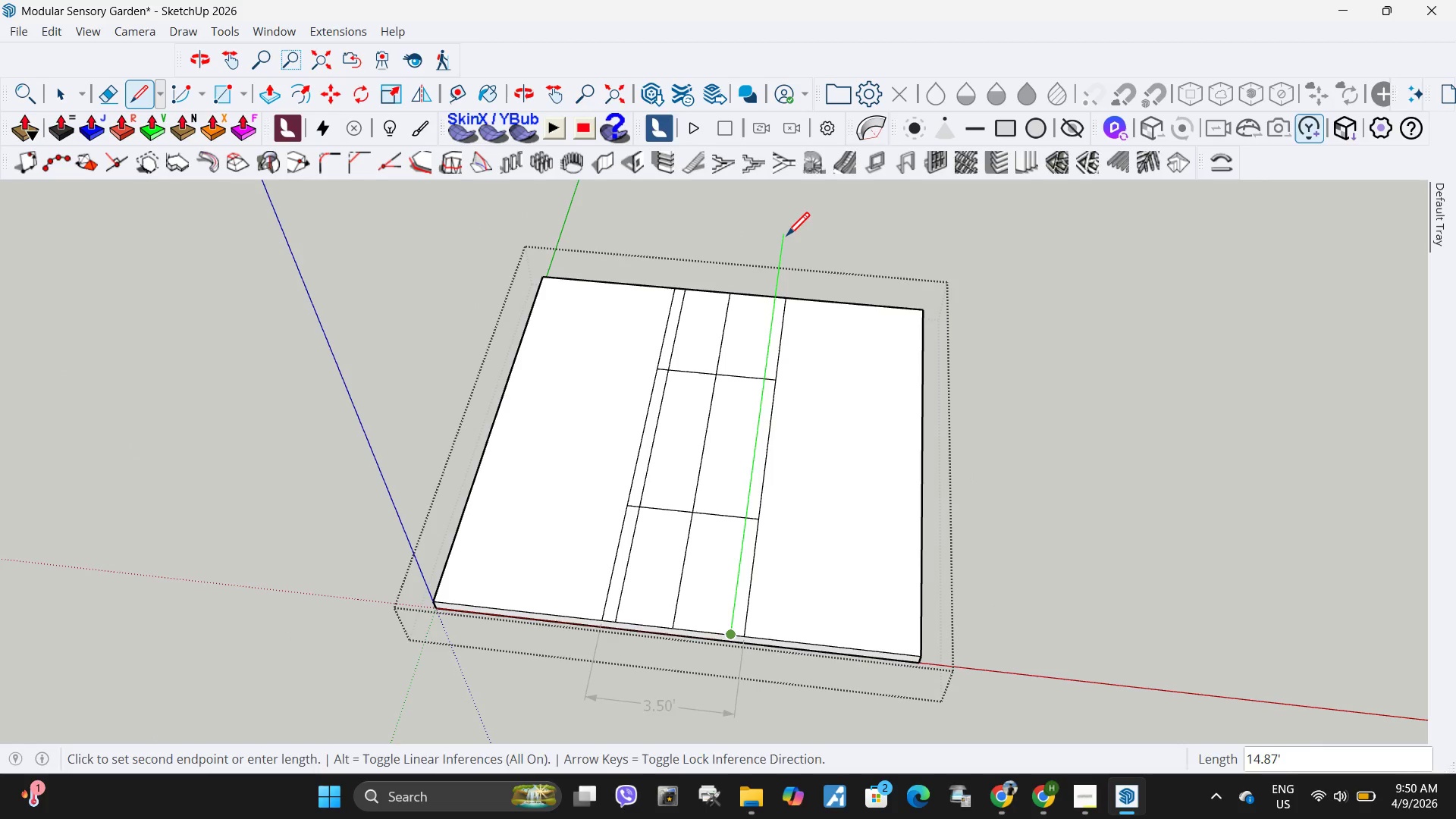 
left_click([786, 238])
 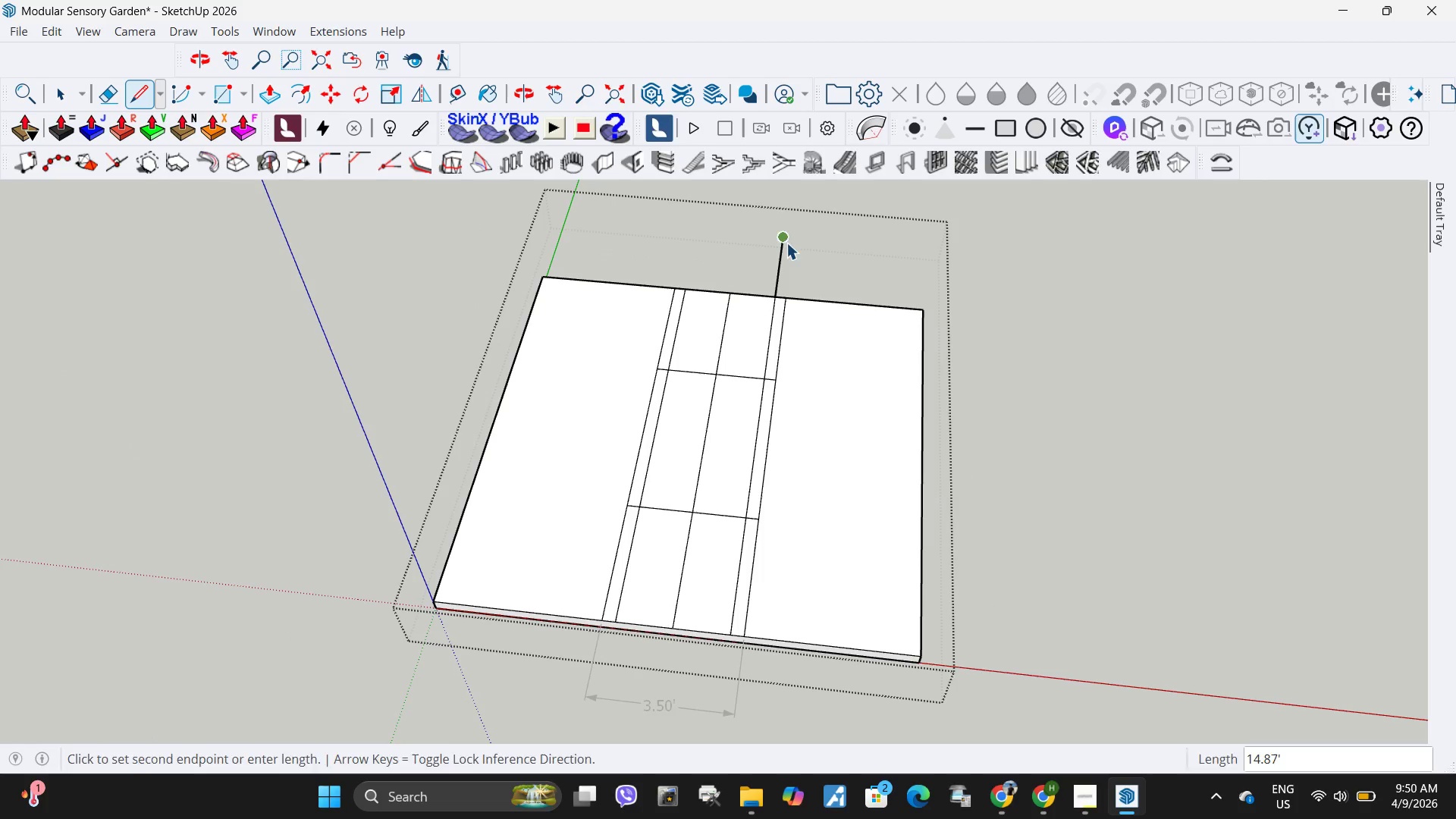 
key(Space)
 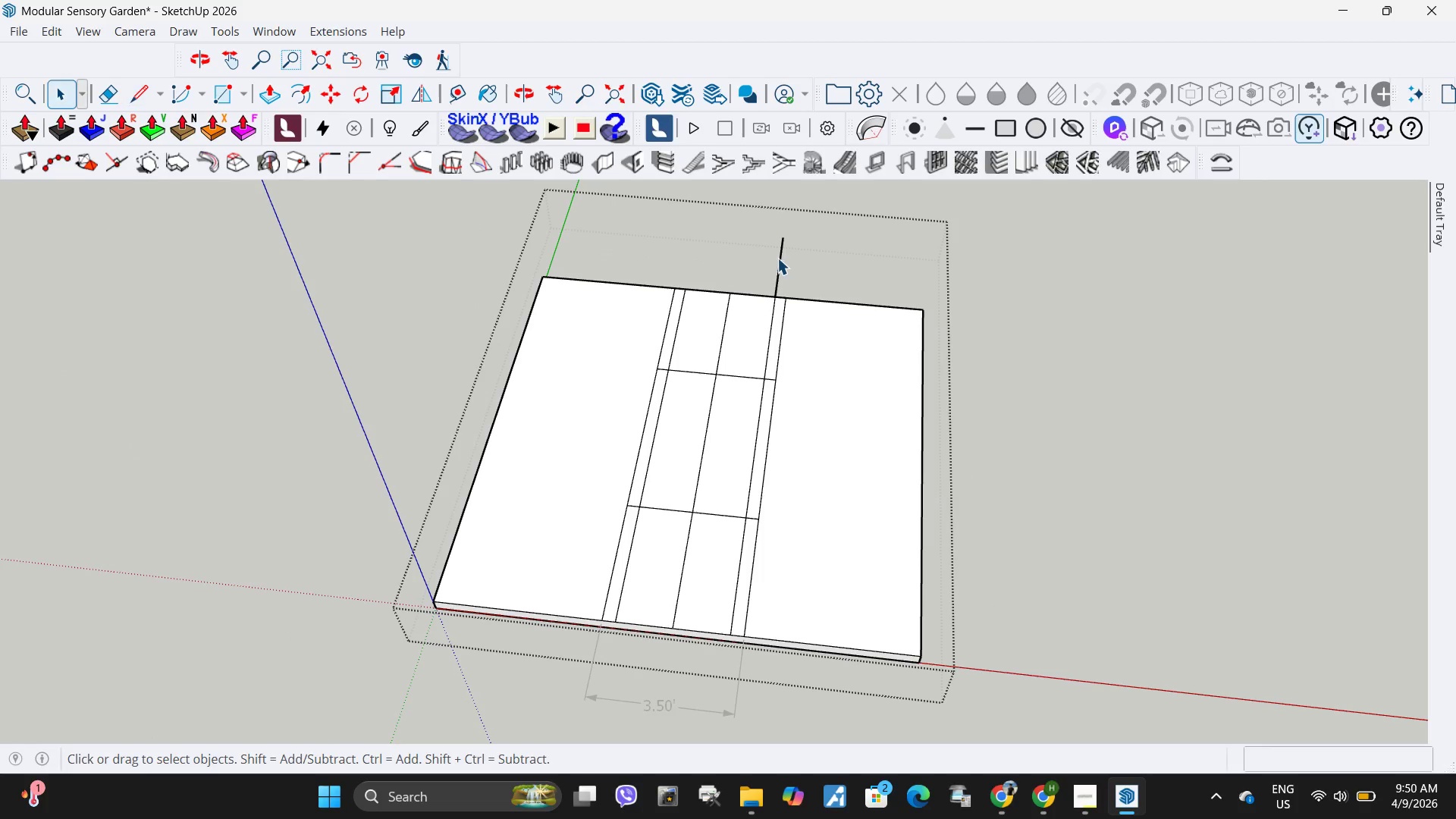 
left_click([777, 258])
 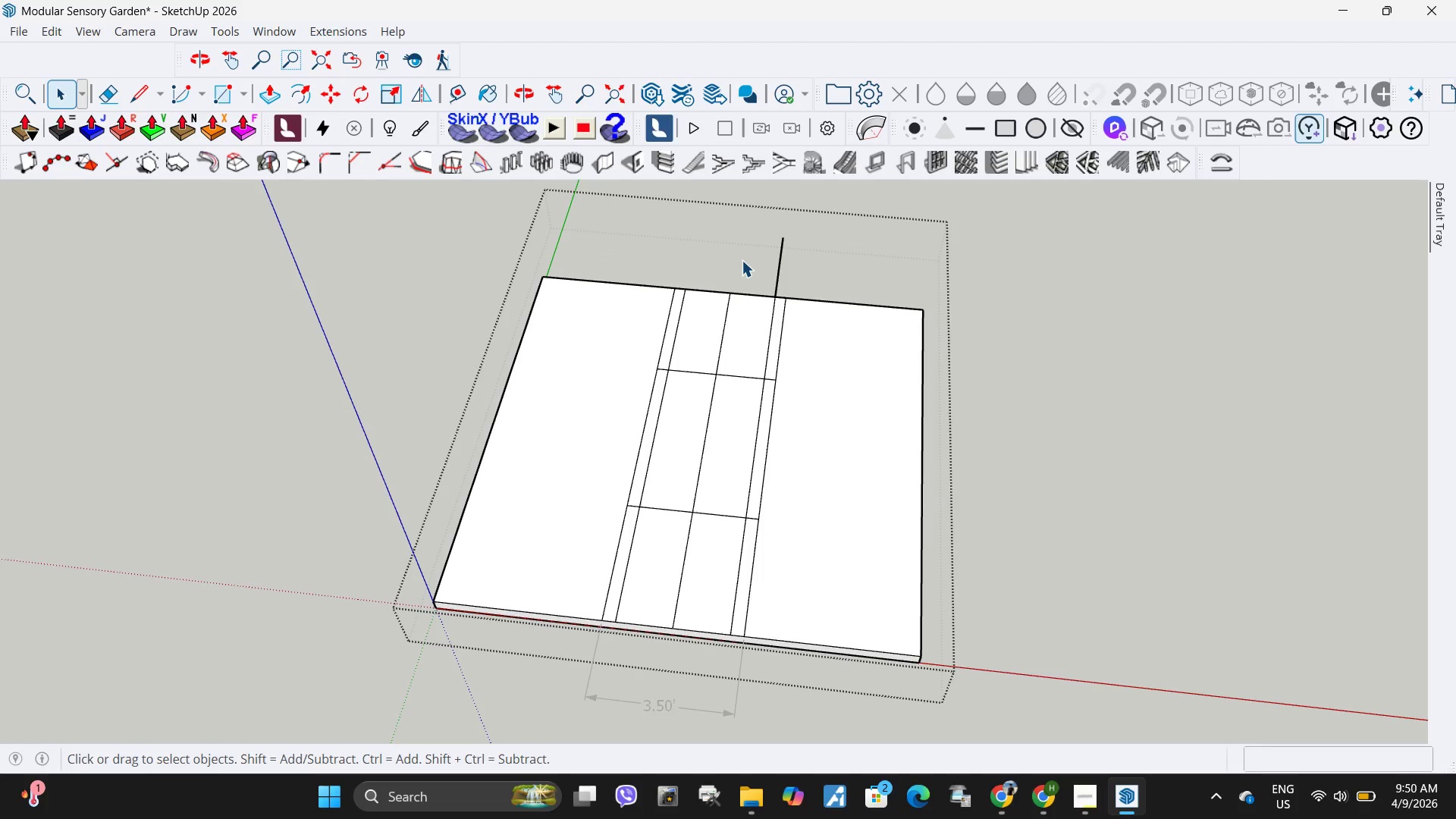 
left_click([742, 260])
 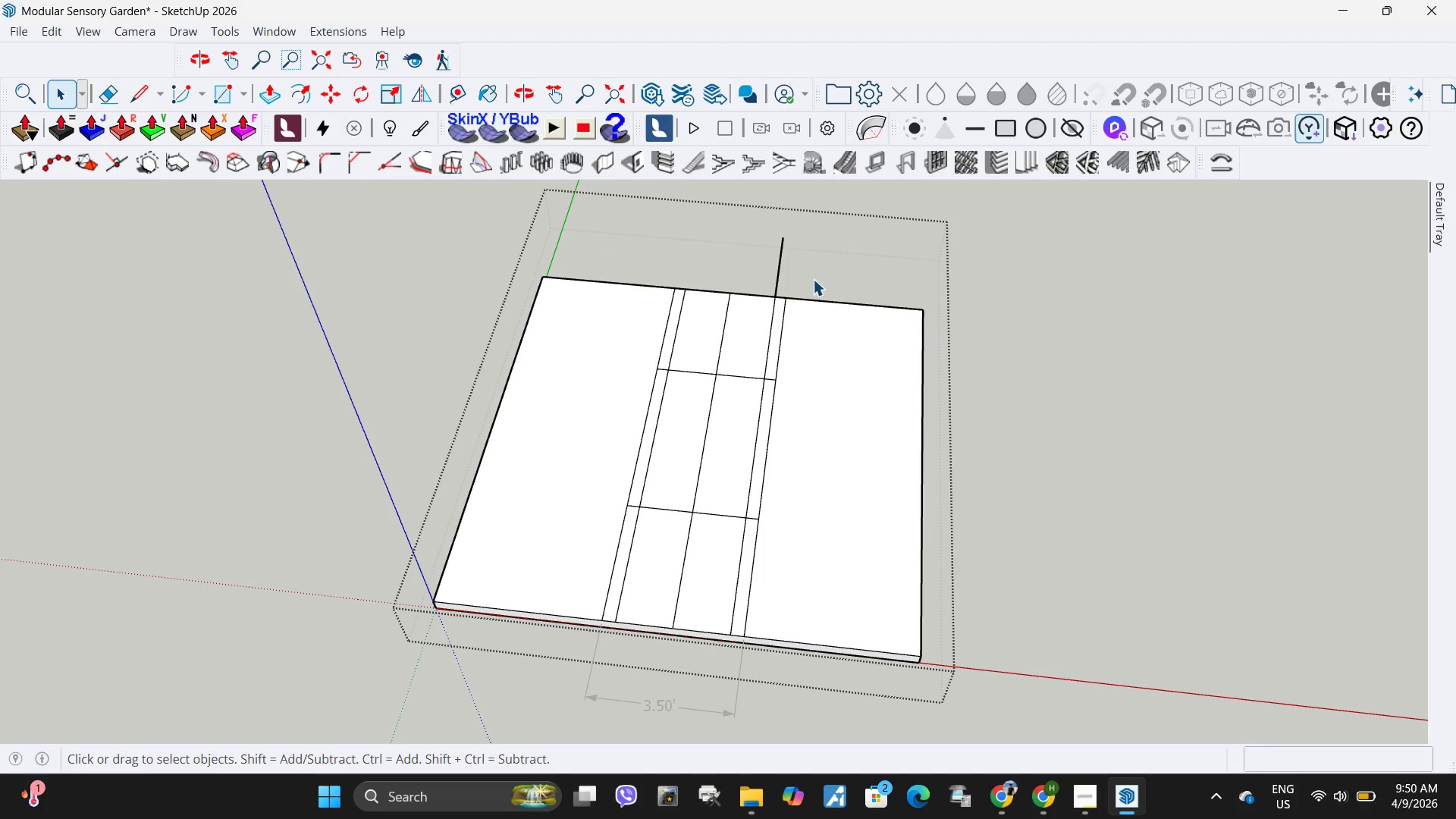 
left_click_drag(start_coordinate=[813, 279], to_coordinate=[742, 228])
 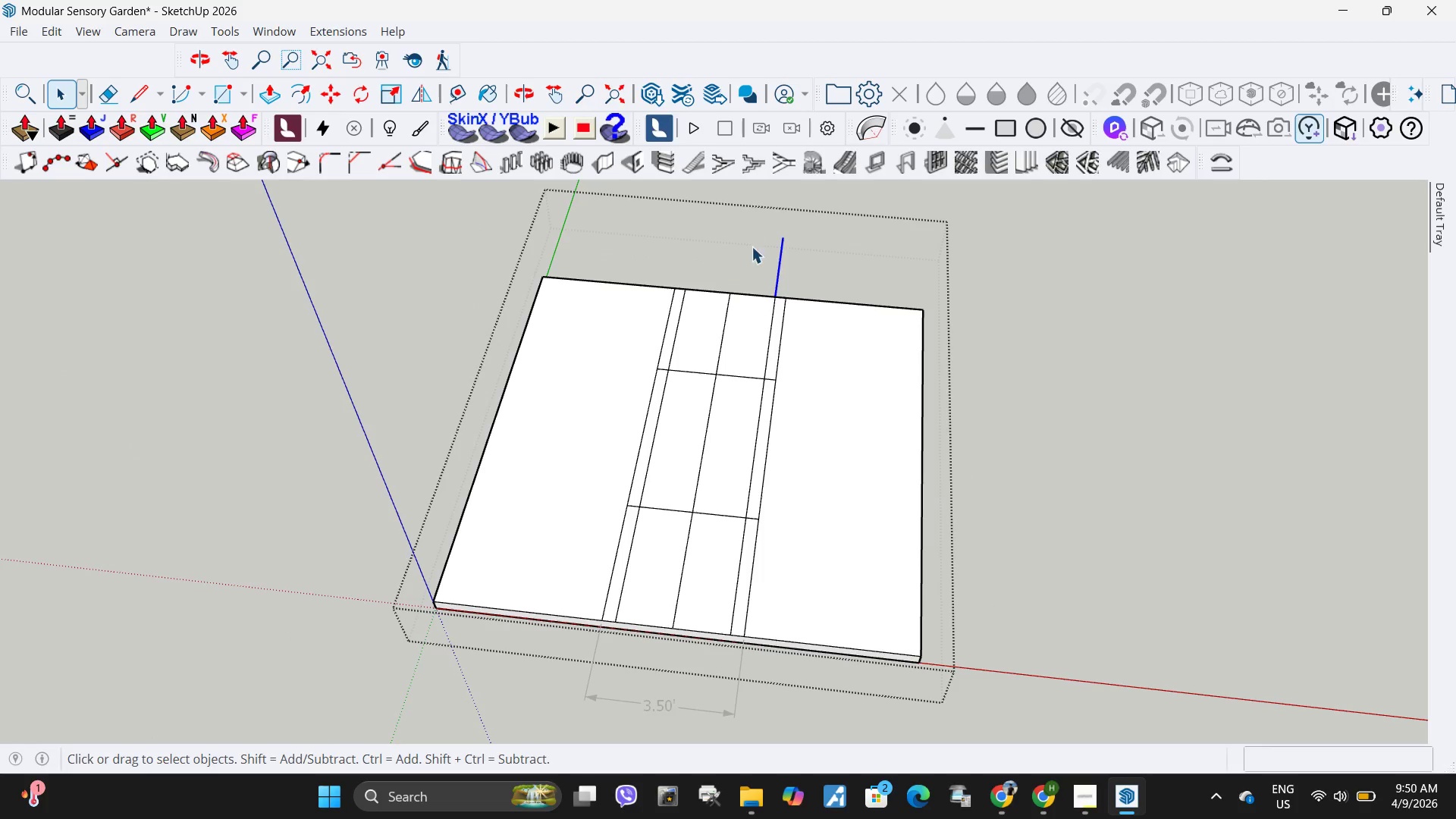 
key(Delete)
 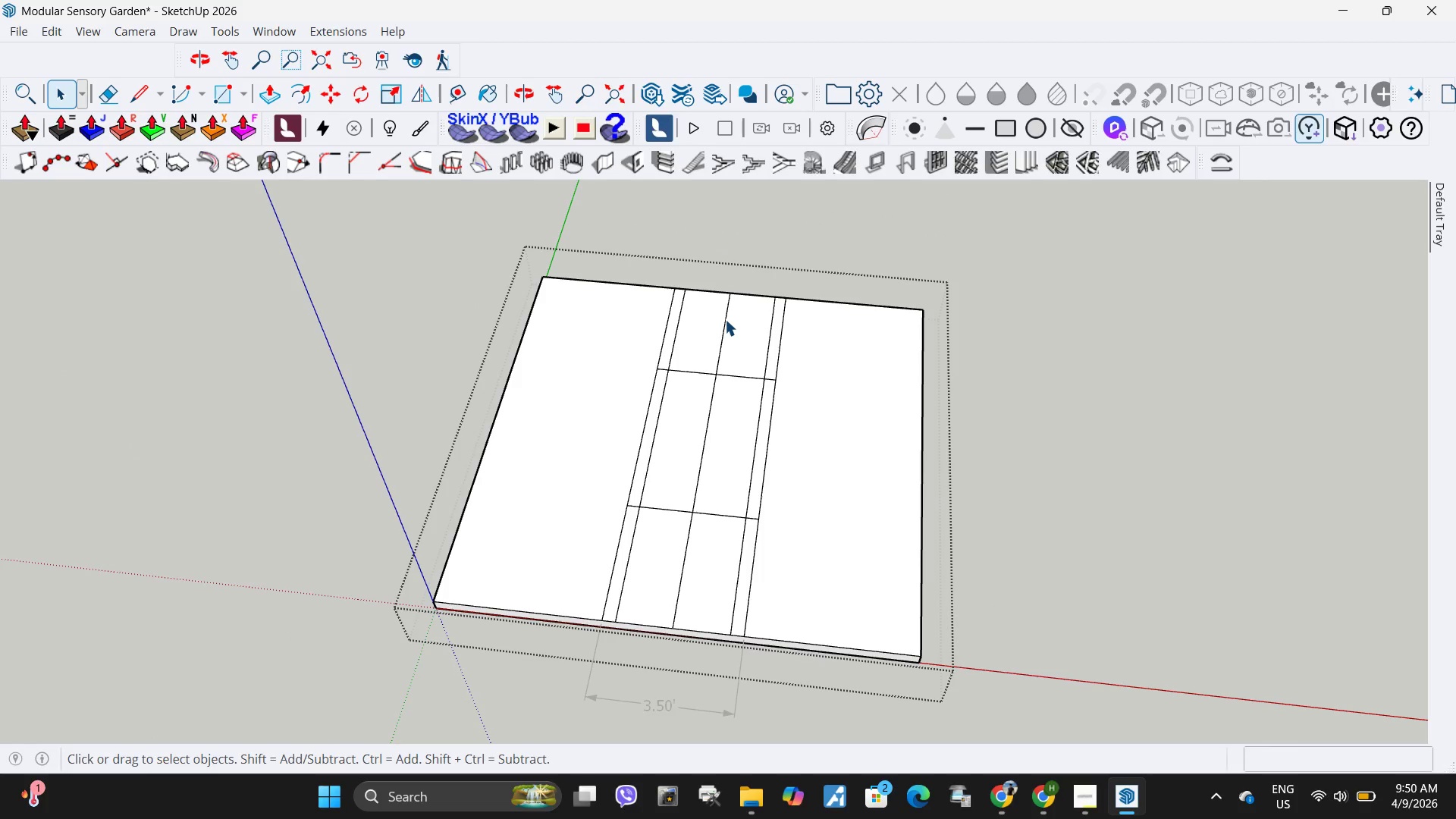 
left_click([725, 319])
 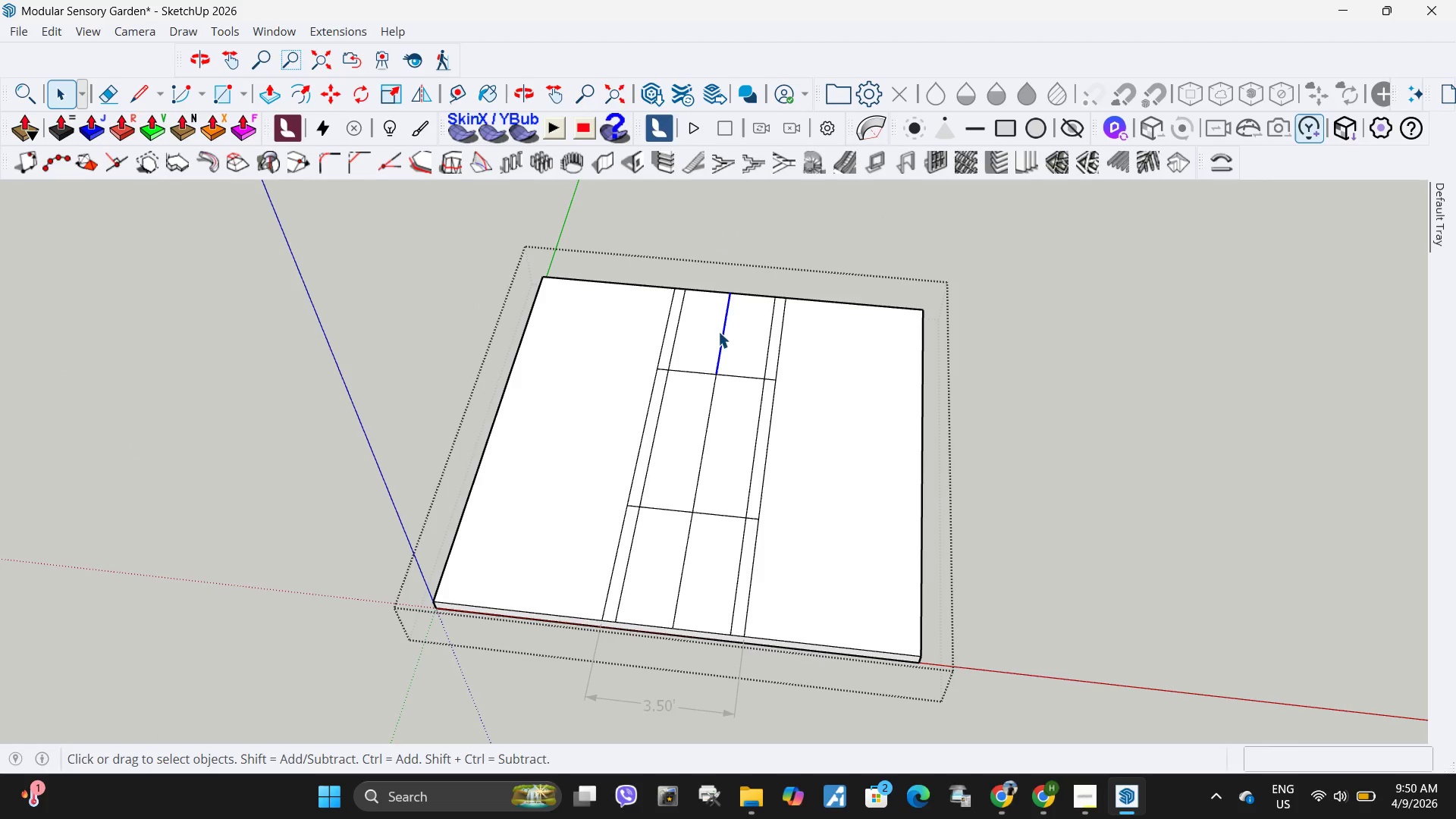 
key(Delete)
 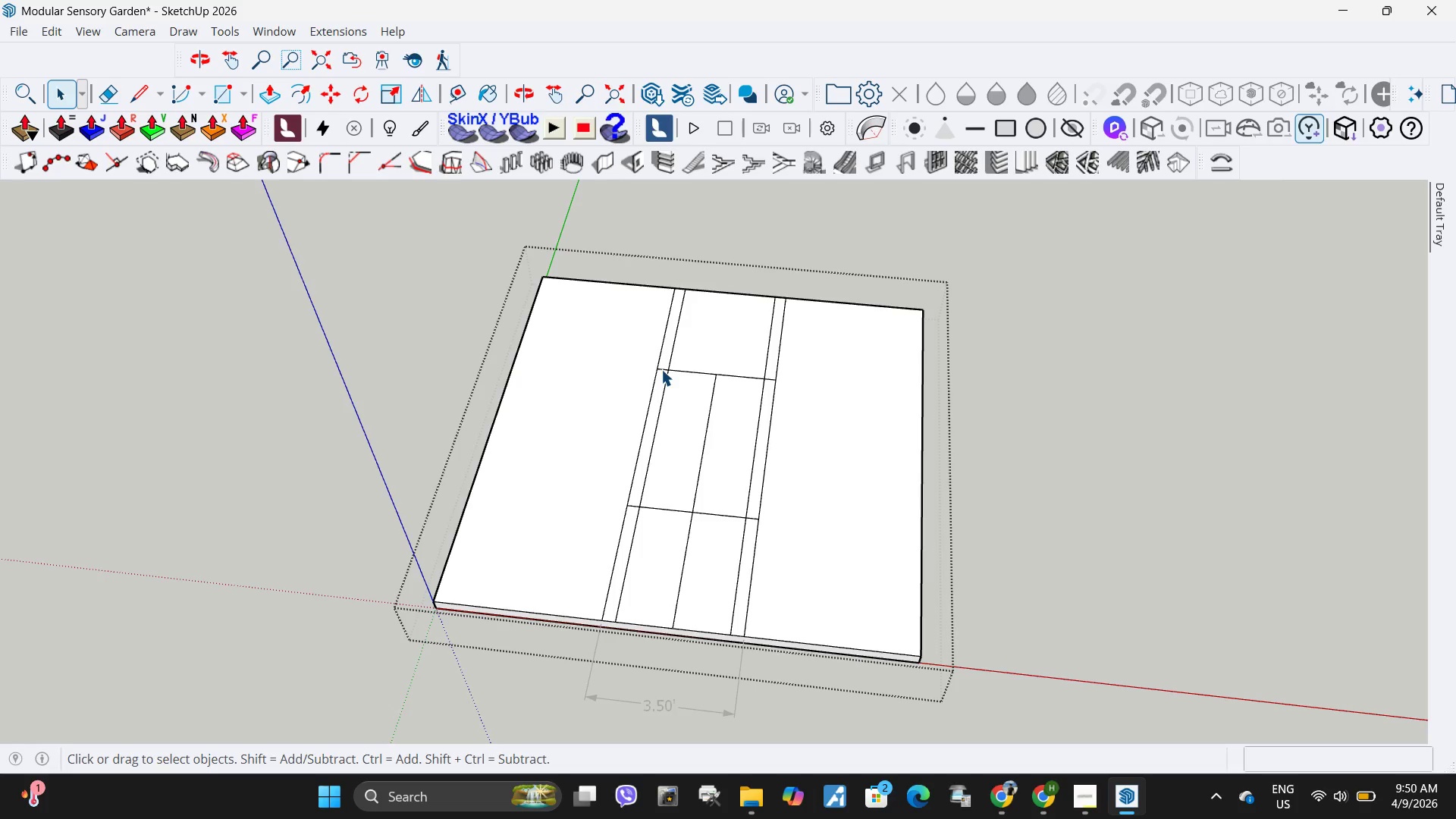 
left_click([661, 369])
 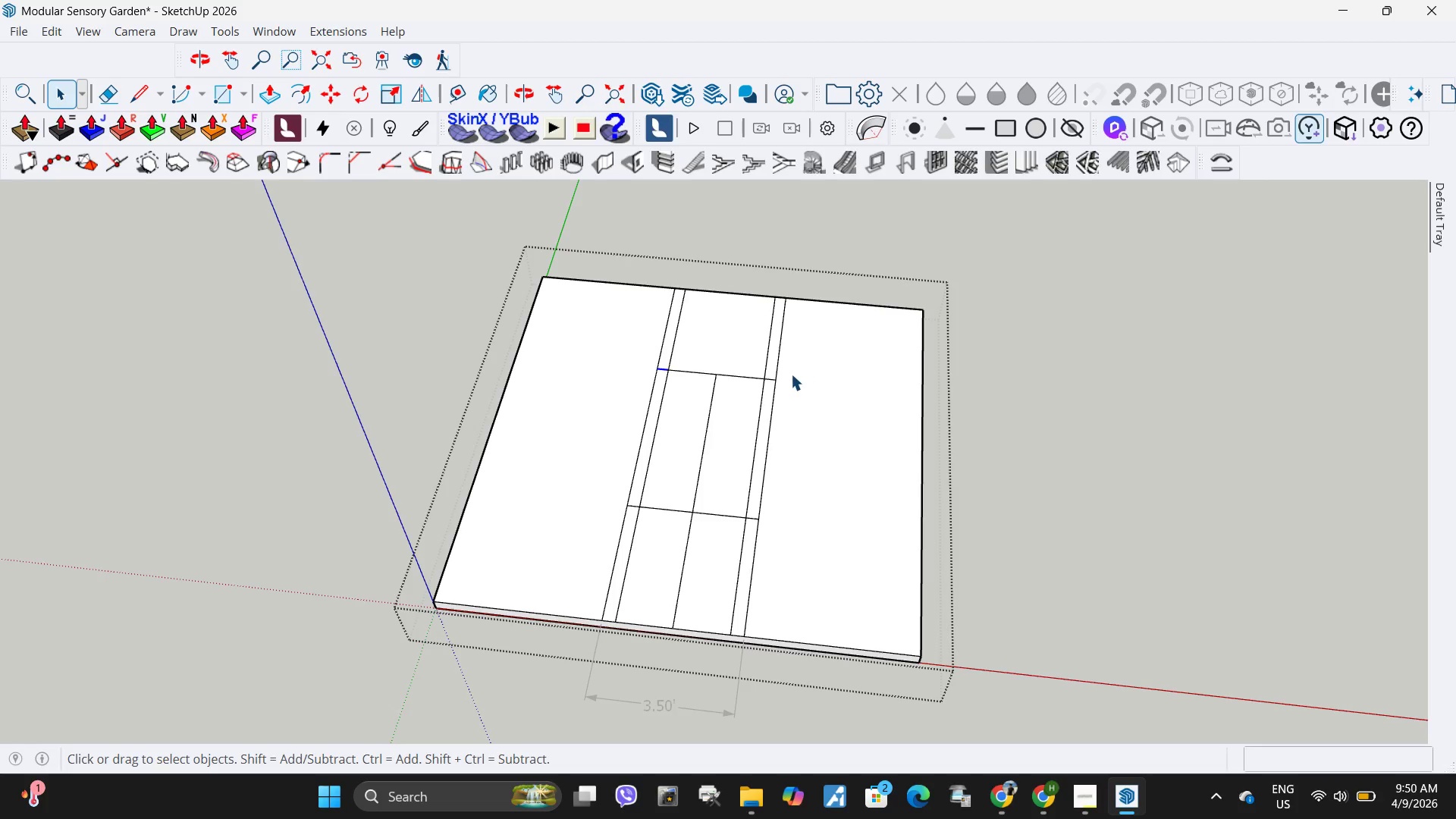 
key(Delete)
 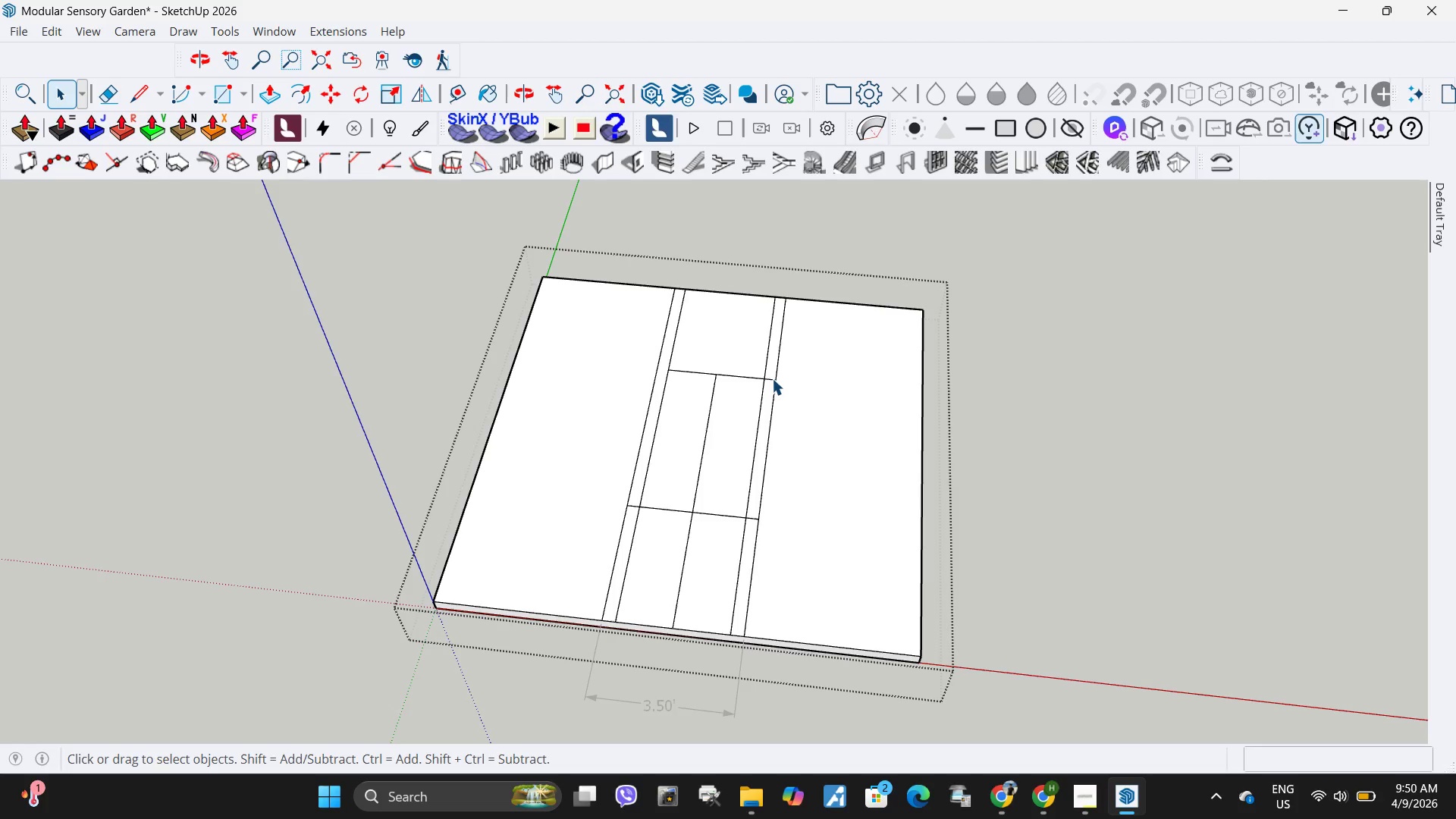 
left_click([772, 378])
 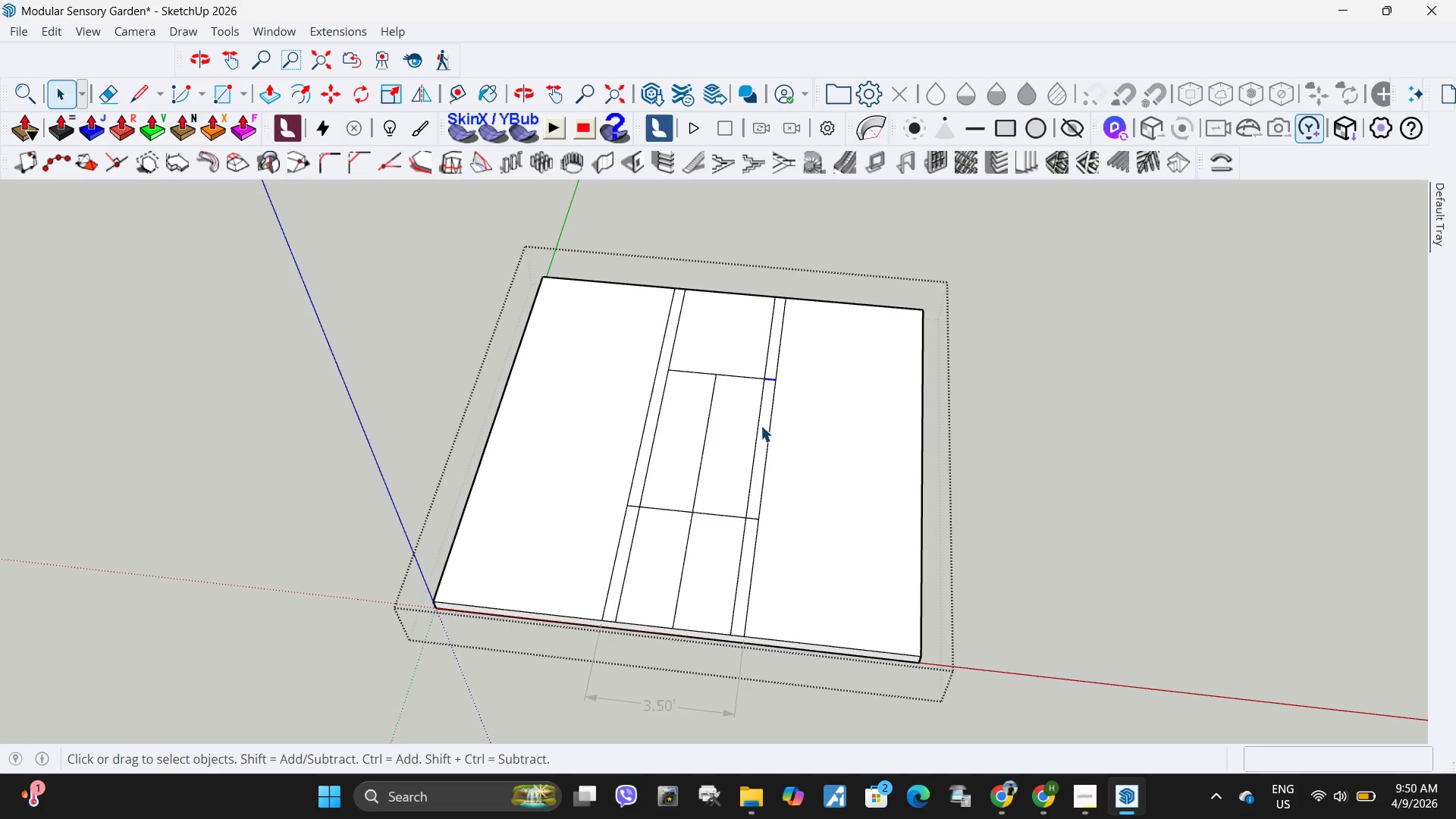 
key(Delete)
 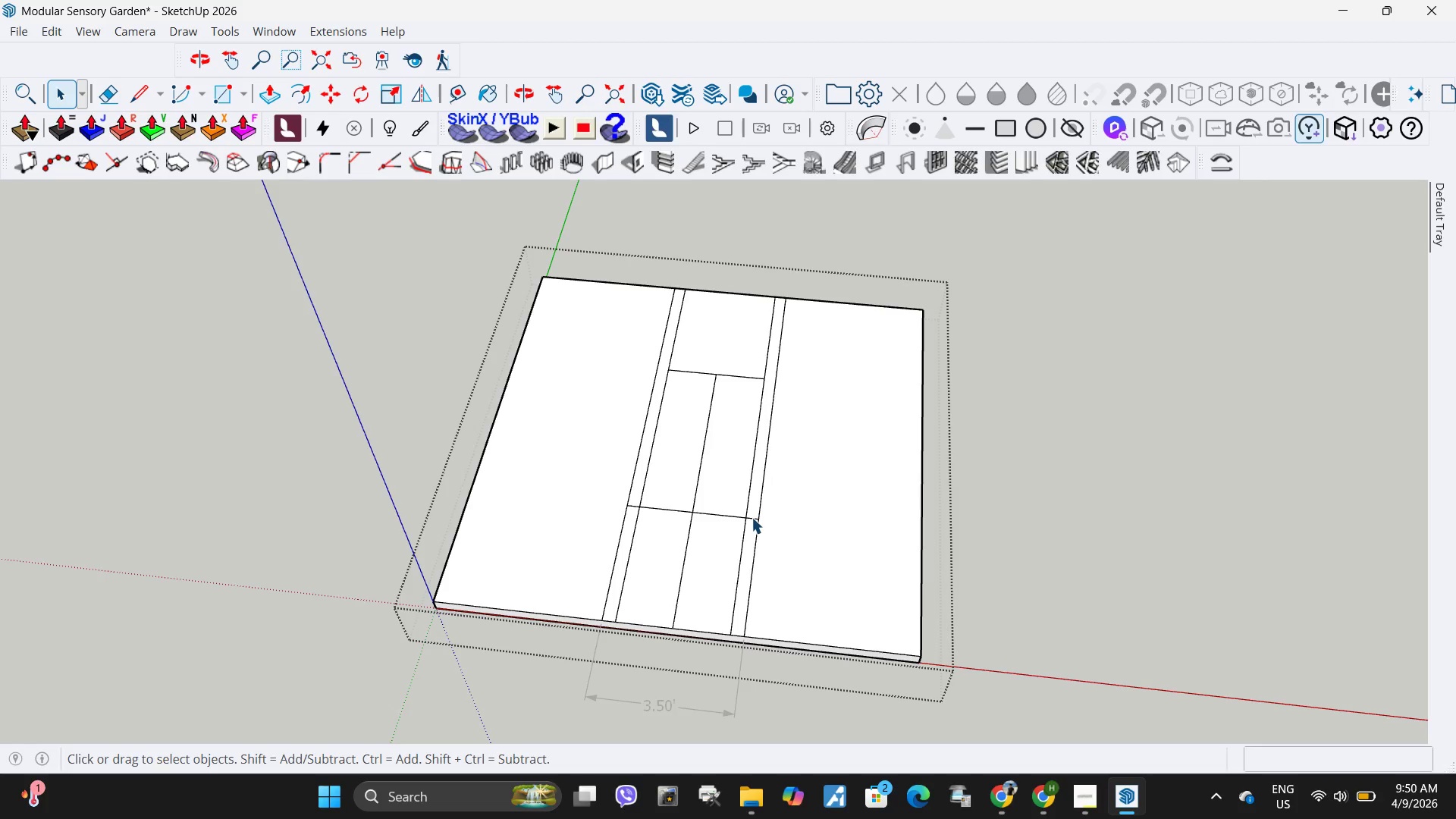 
left_click([752, 517])
 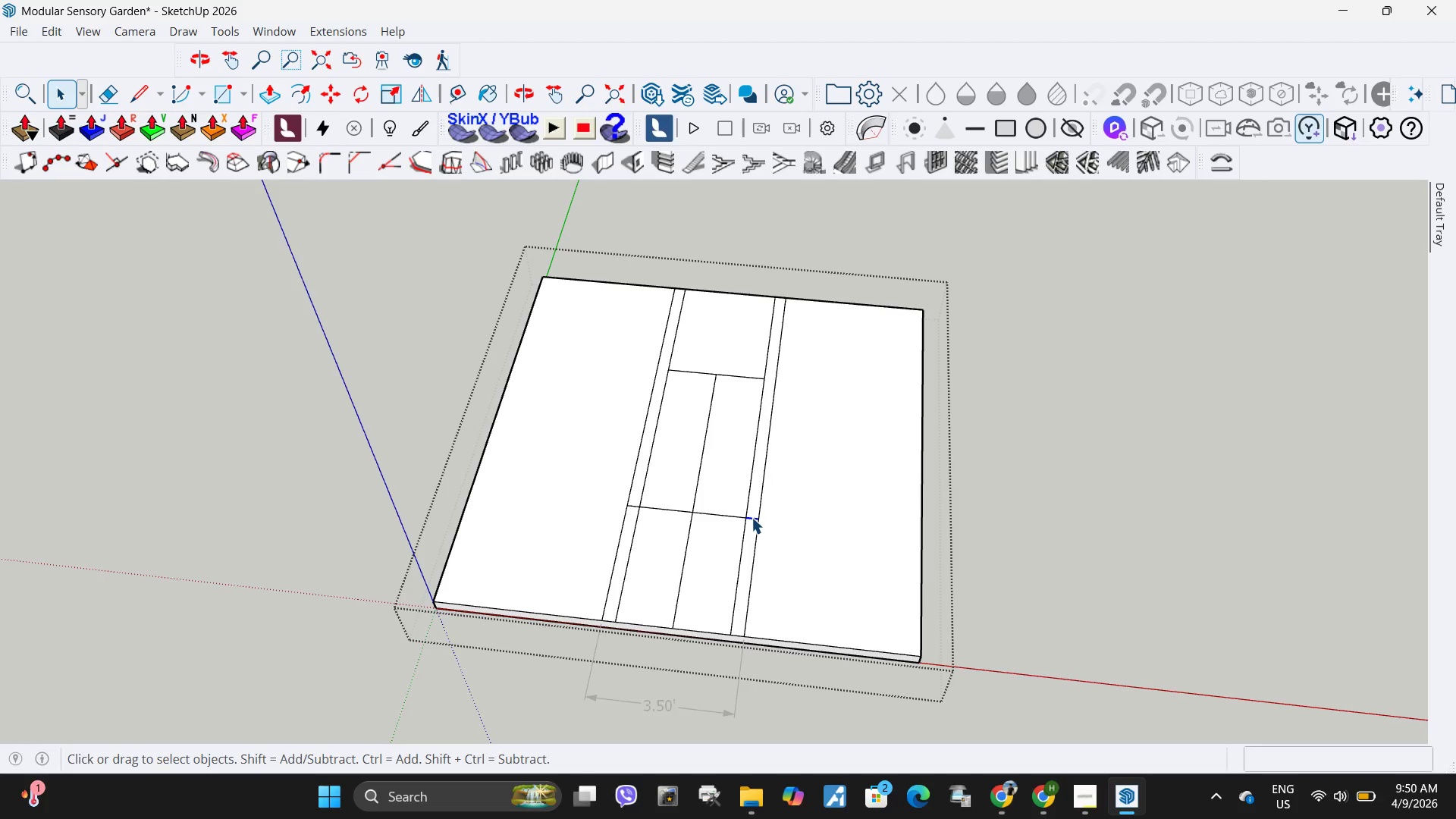 
key(Delete)
 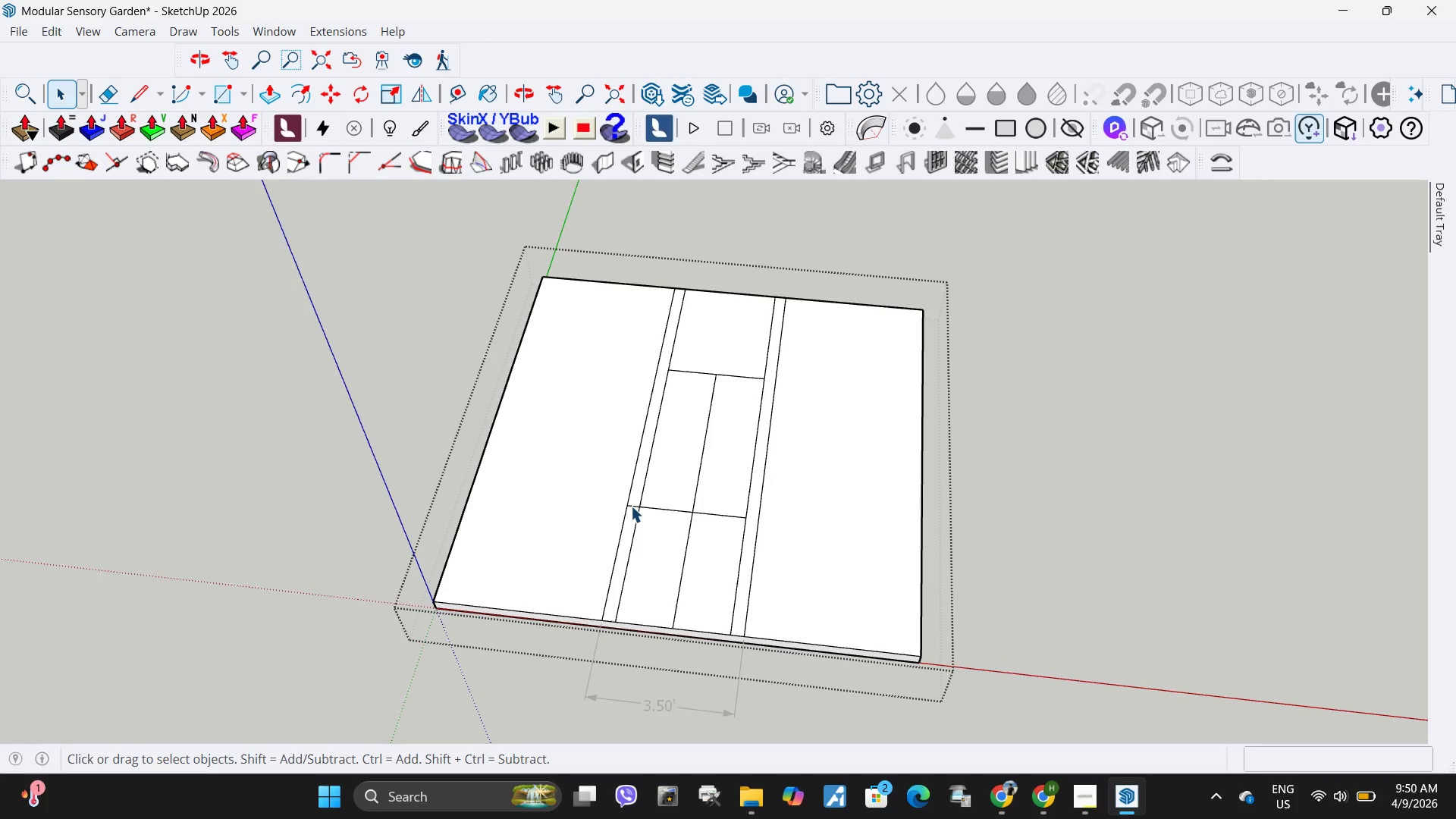 
left_click([631, 506])
 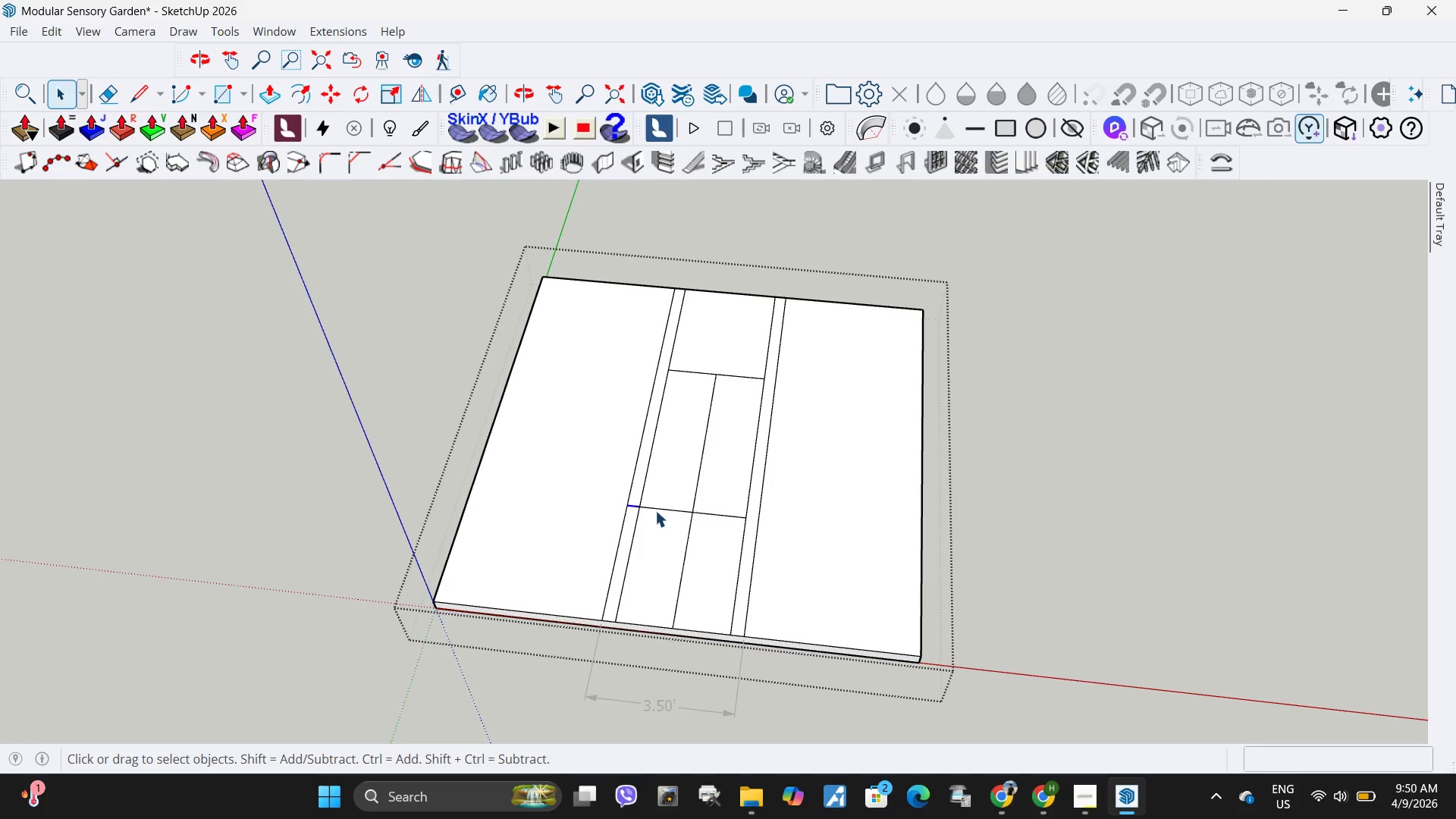 
key(Delete)
 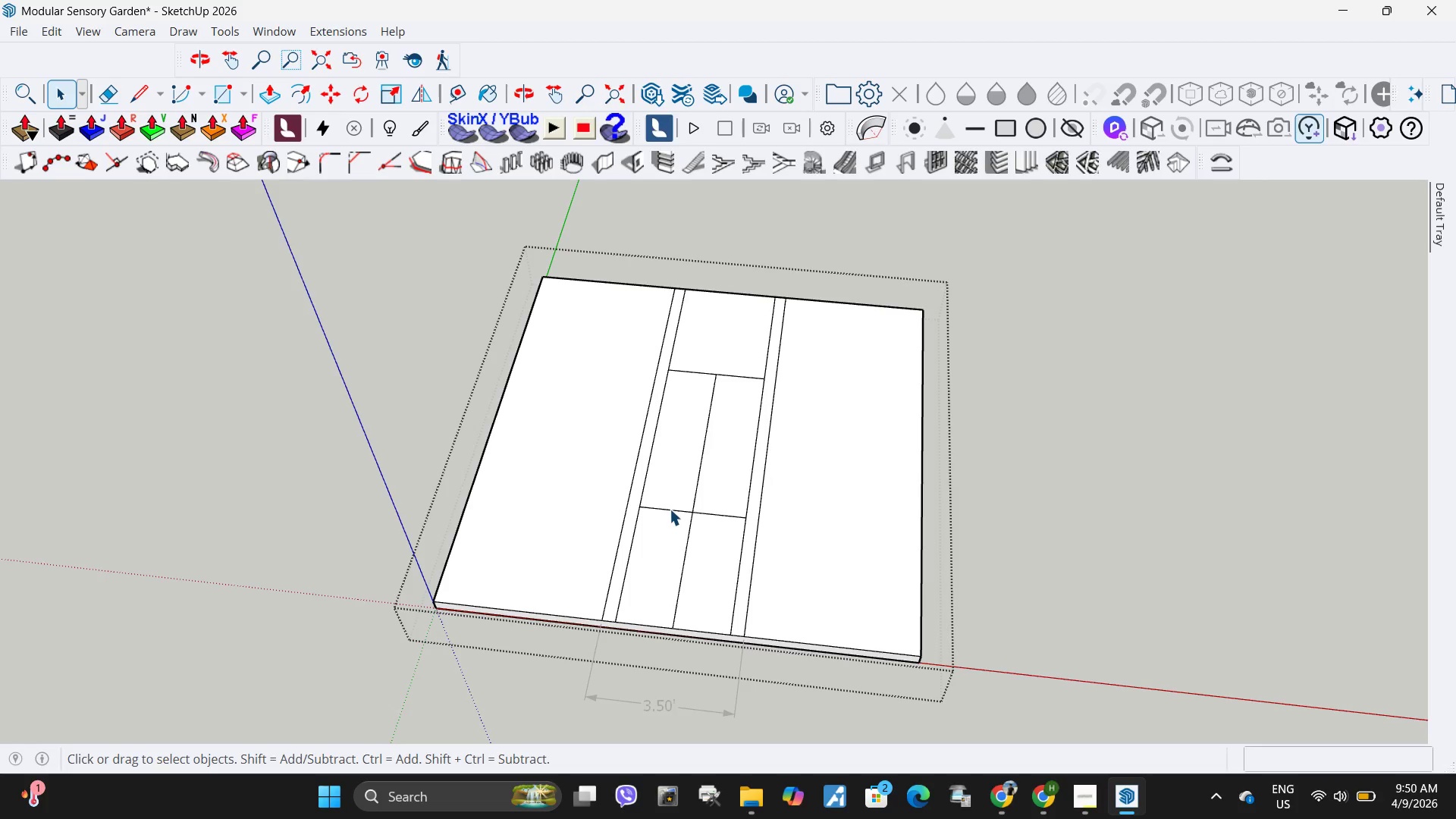 
left_click([670, 509])
 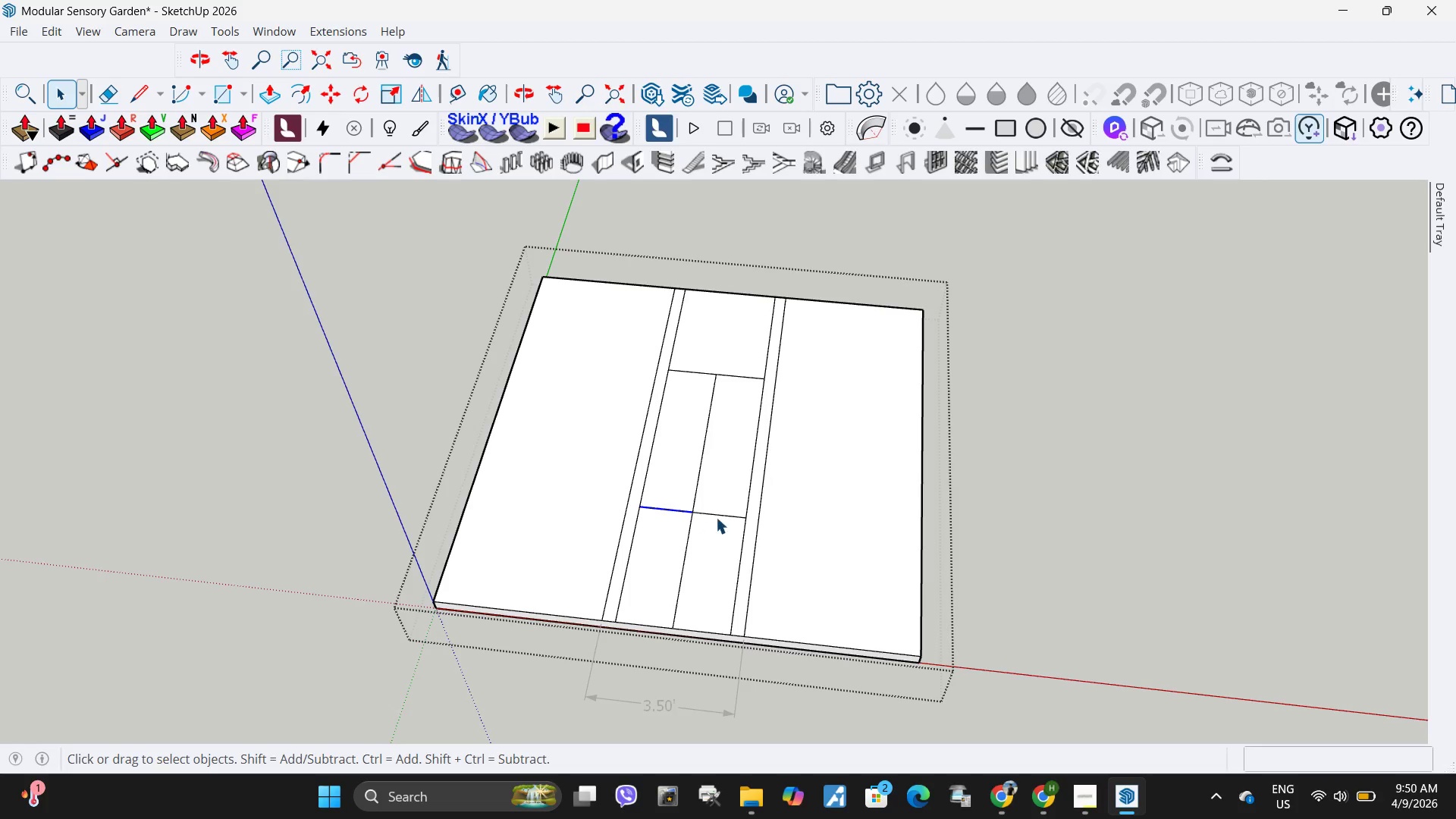 
key(Delete)
 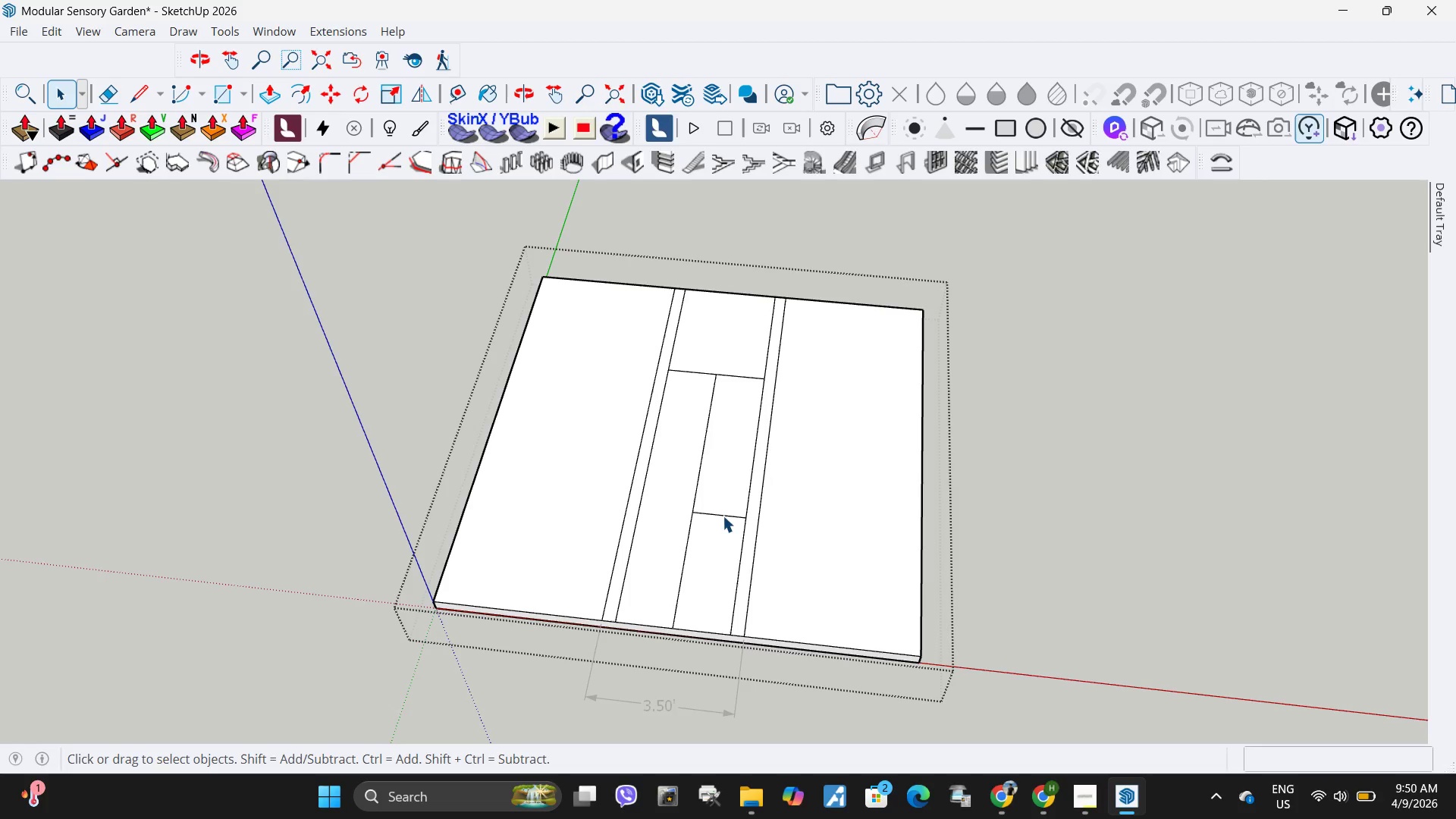 
left_click([723, 516])
 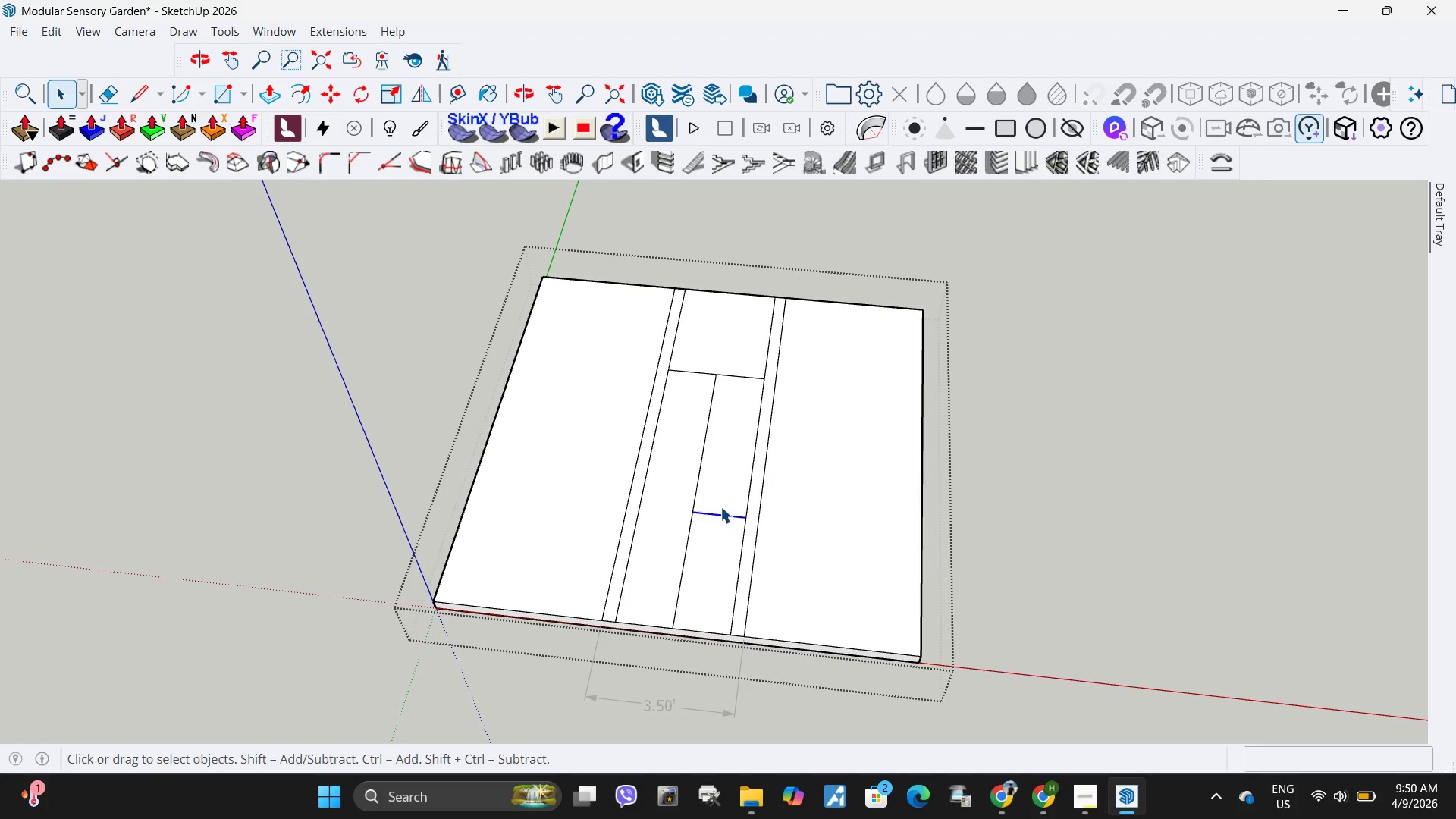 
key(Delete)
 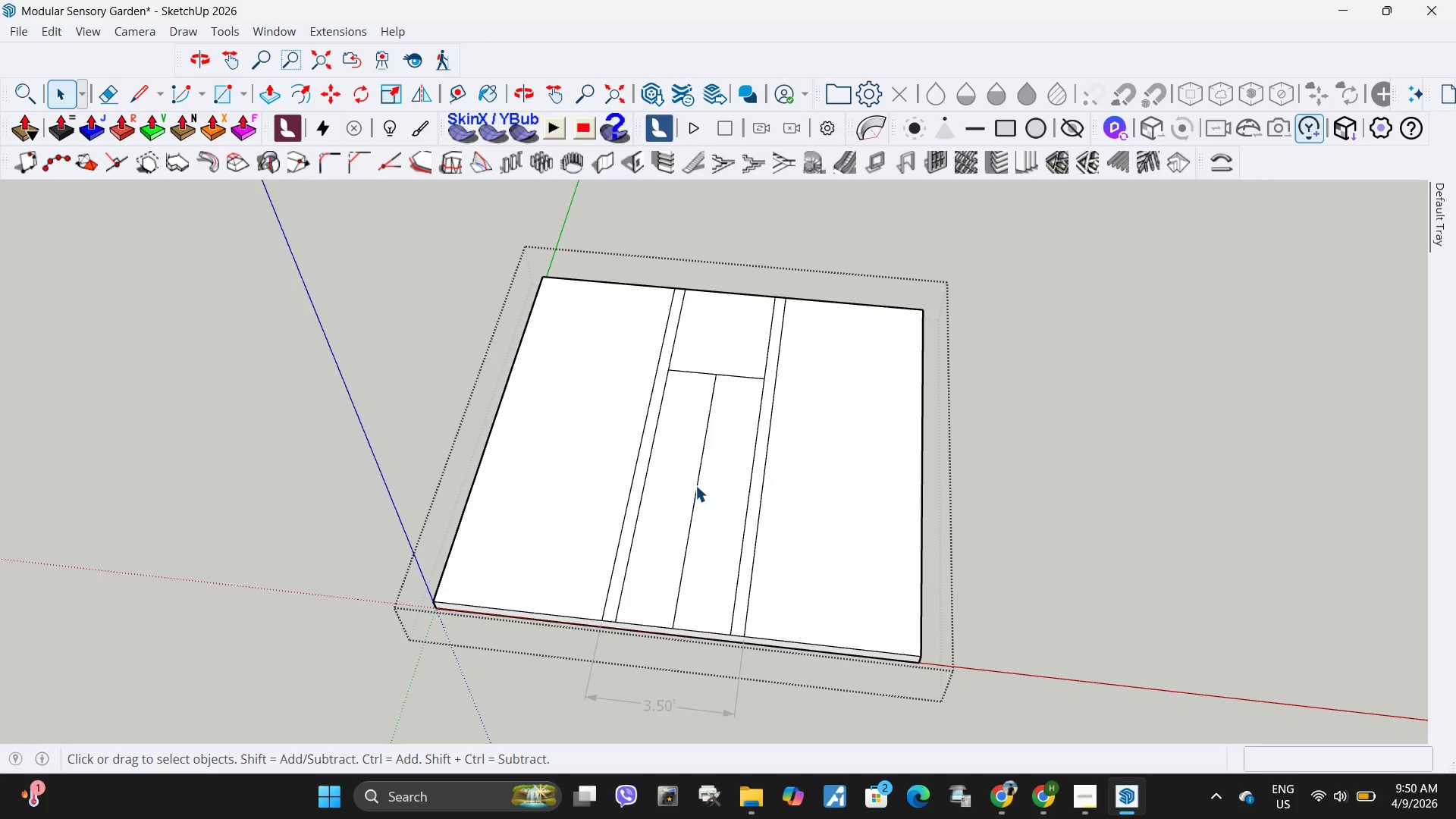 
left_click([695, 485])
 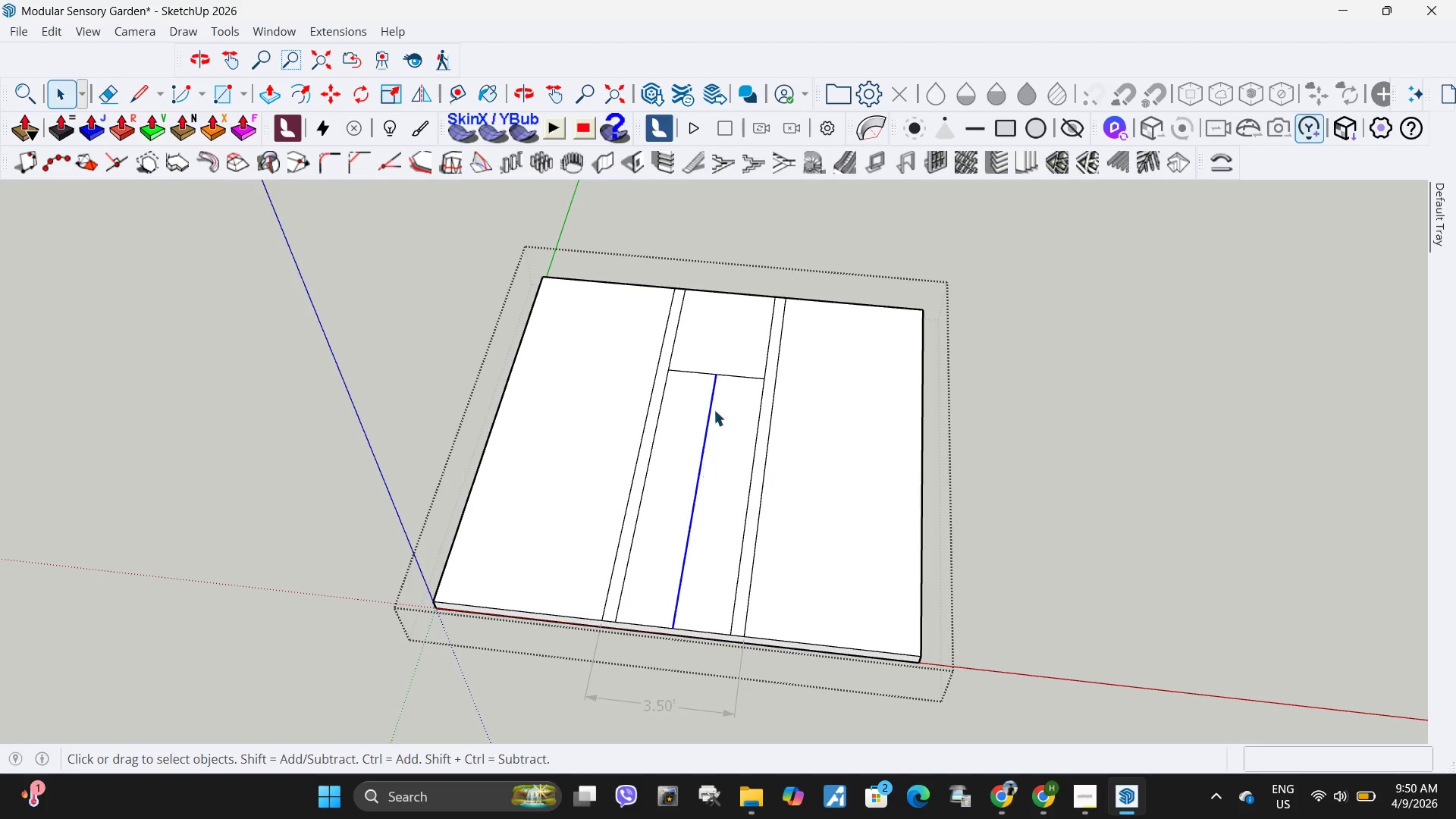 
key(Delete)
 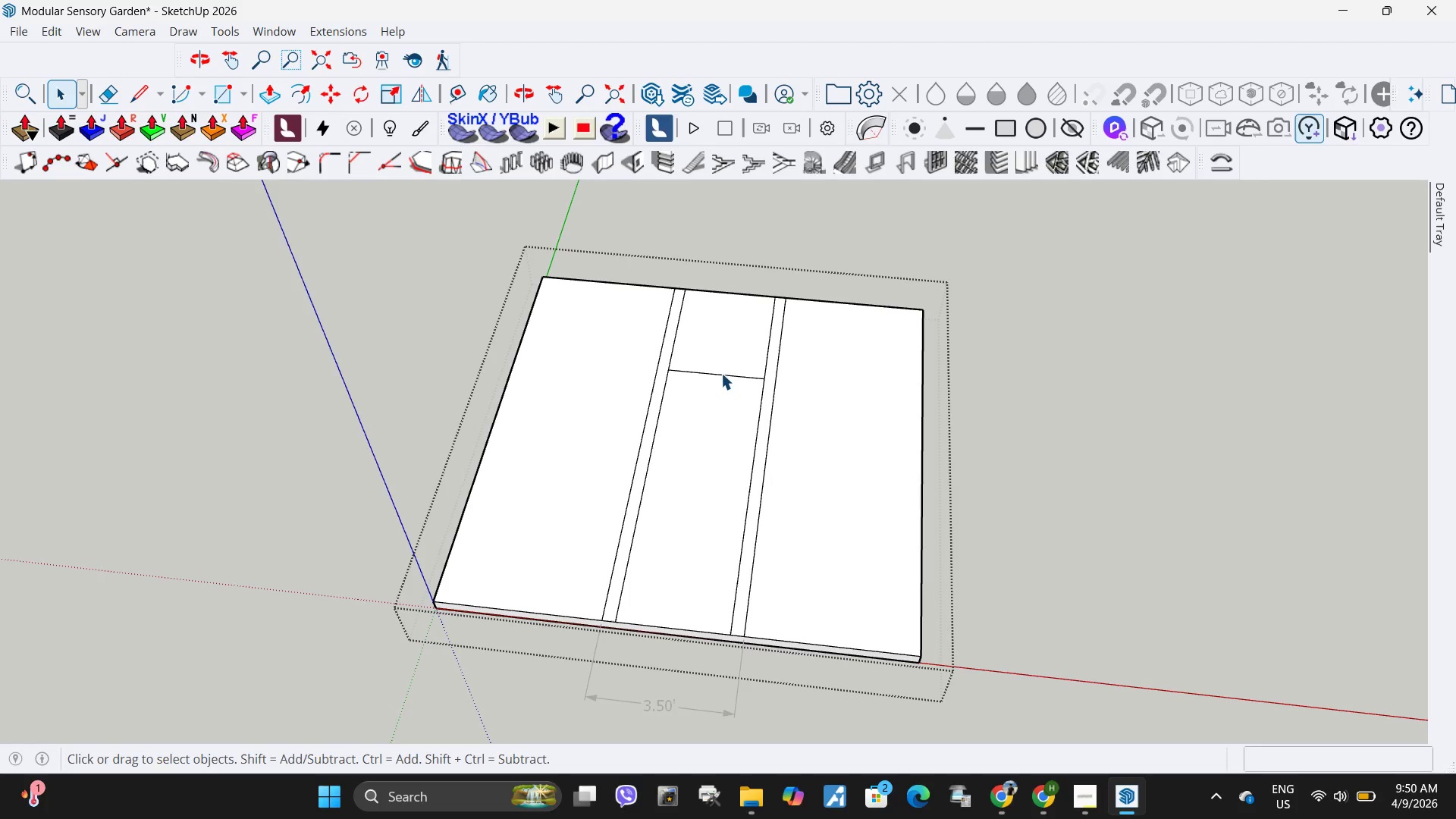 
left_click([721, 373])
 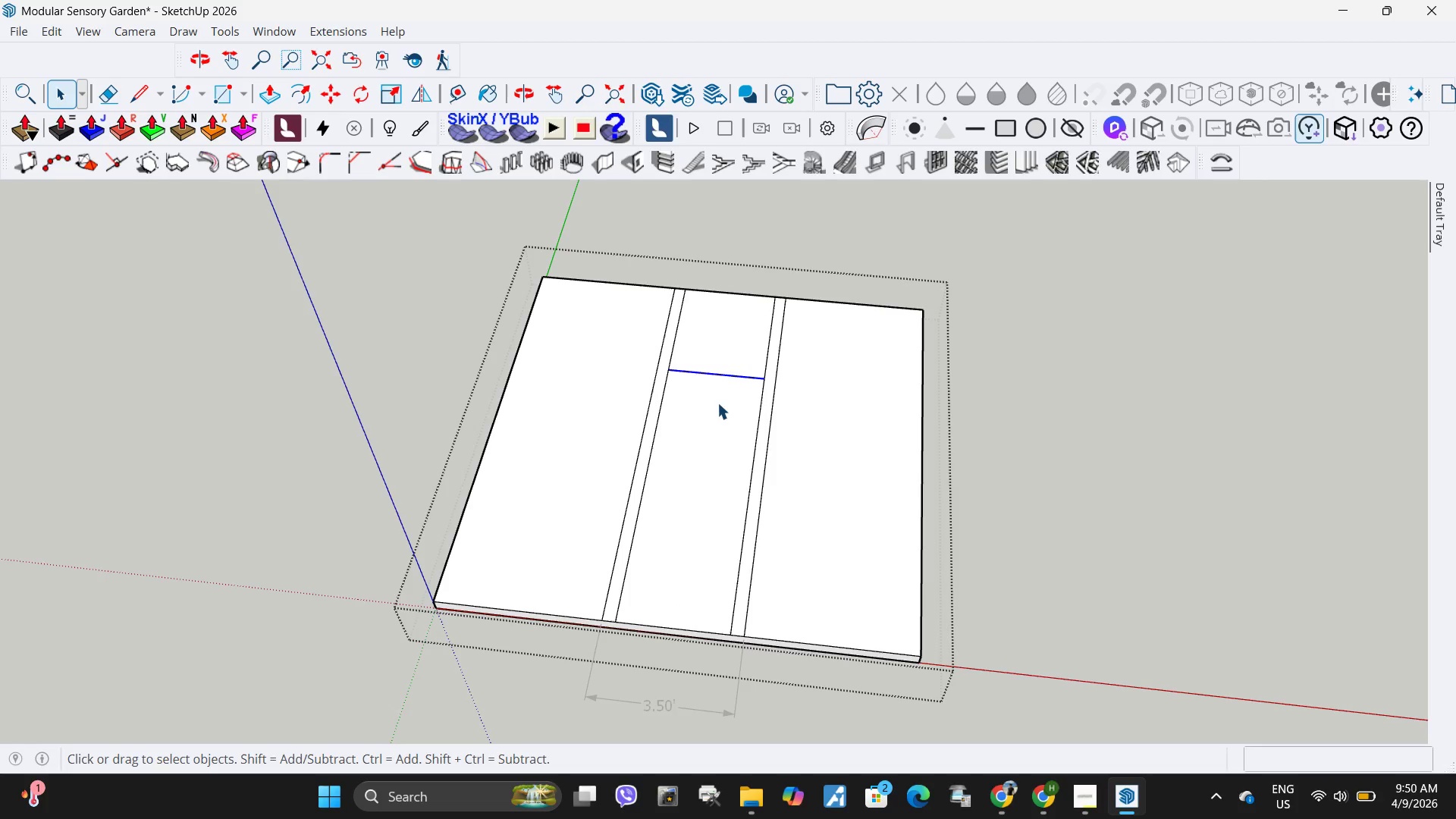 
key(Delete)
 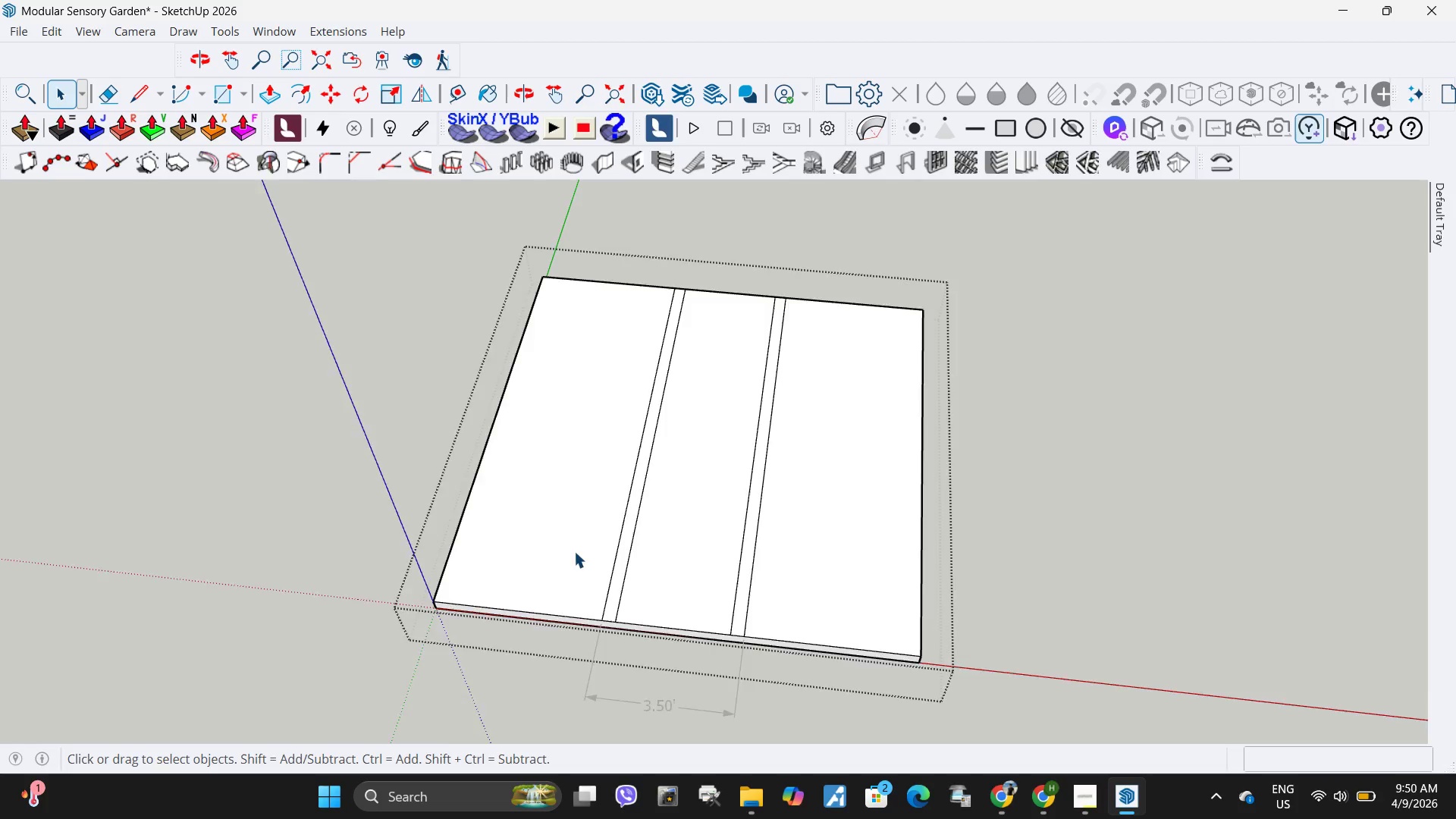 
scroll: coordinate [757, 532], scroll_direction: down, amount: 7.0
 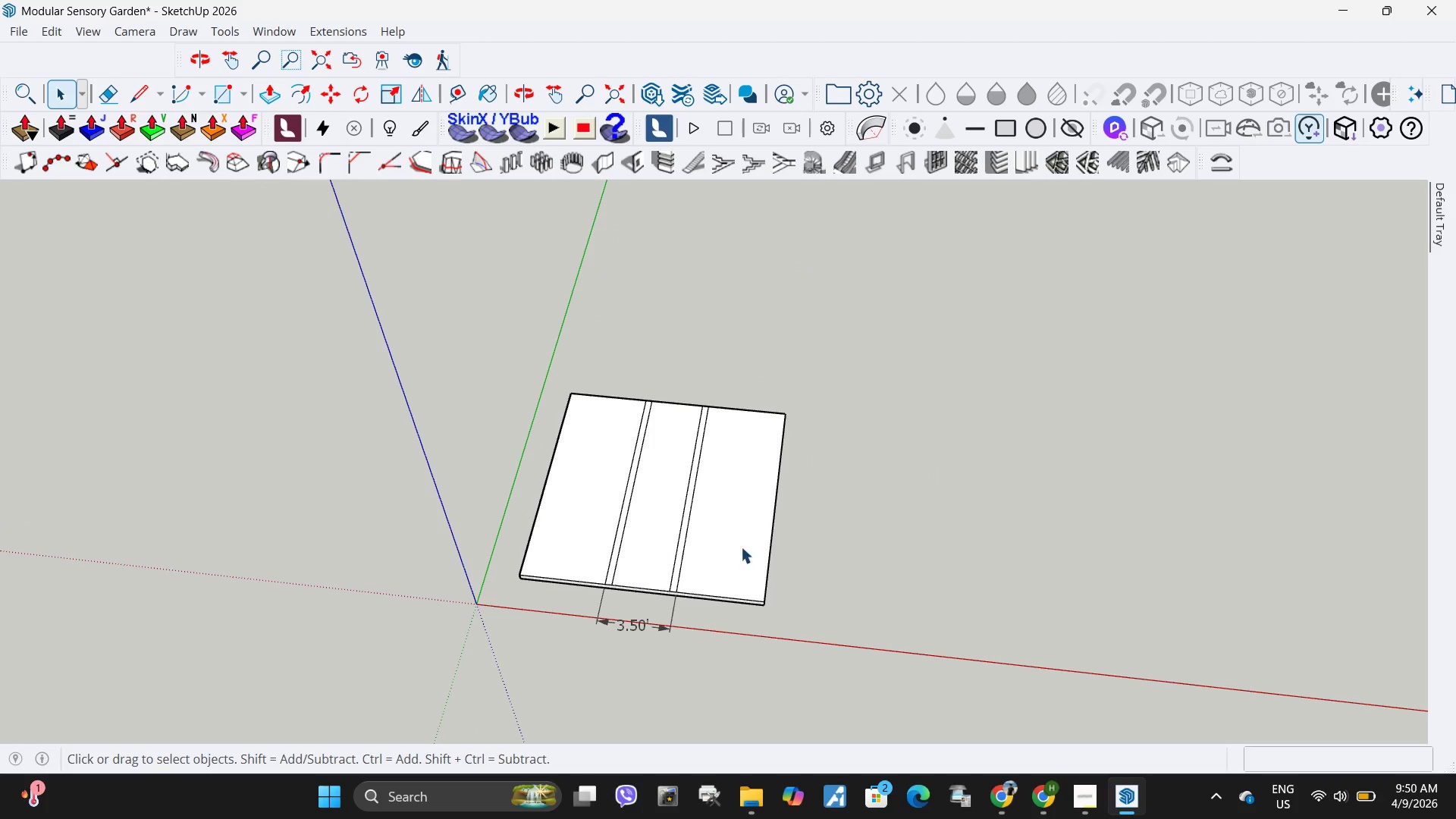 
left_click([1023, 540])
 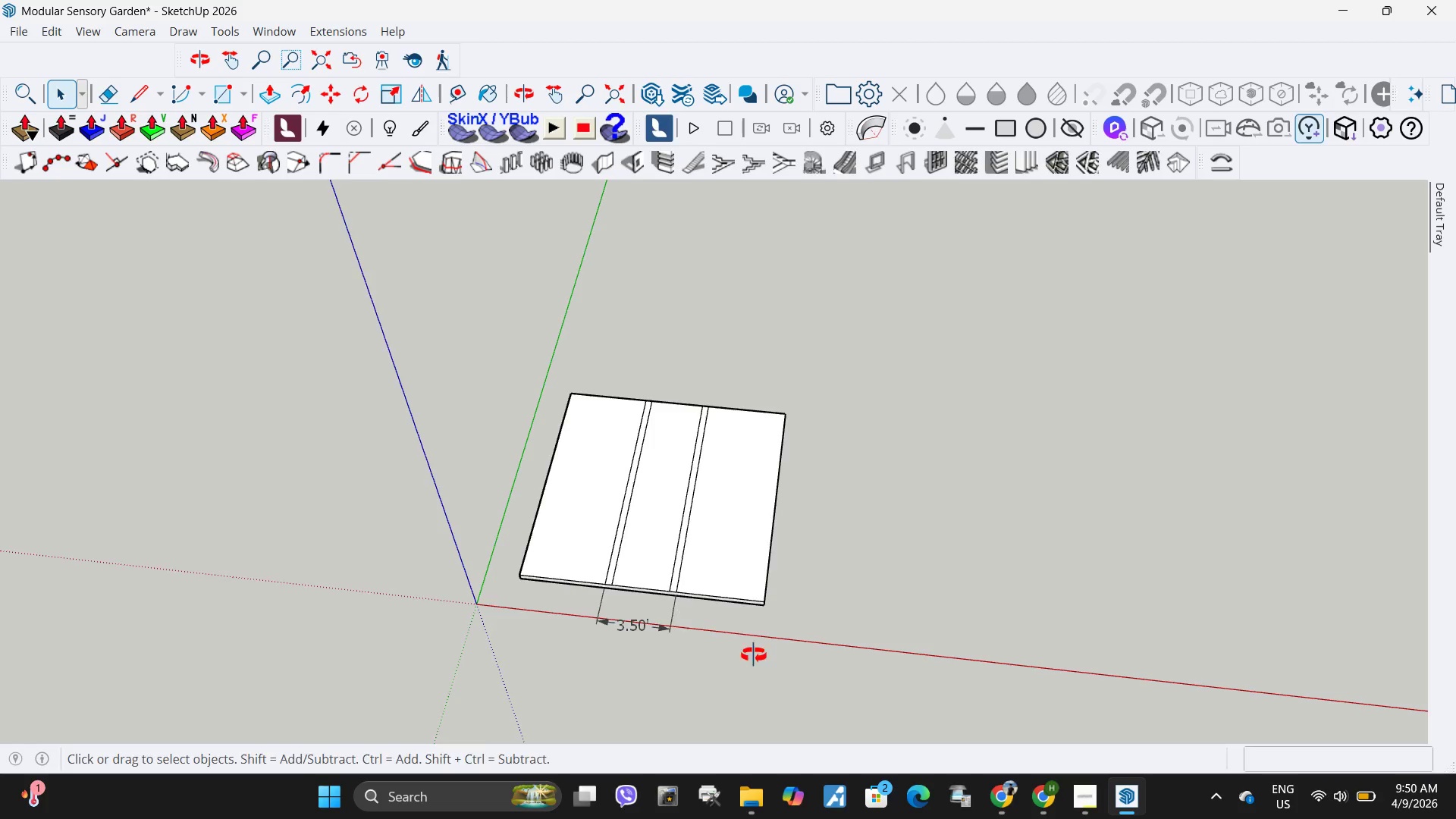 
scroll: coordinate [699, 657], scroll_direction: up, amount: 6.0